 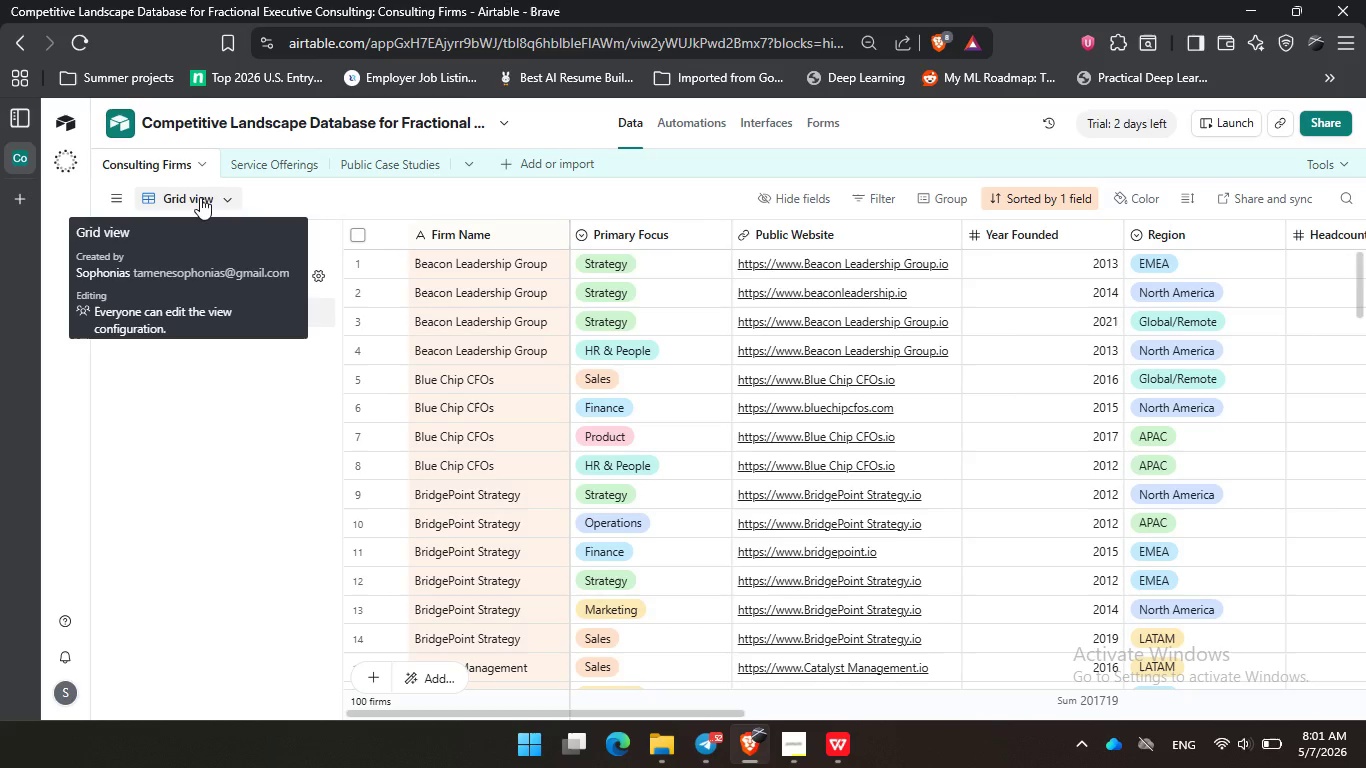 
left_click([215, 417])
 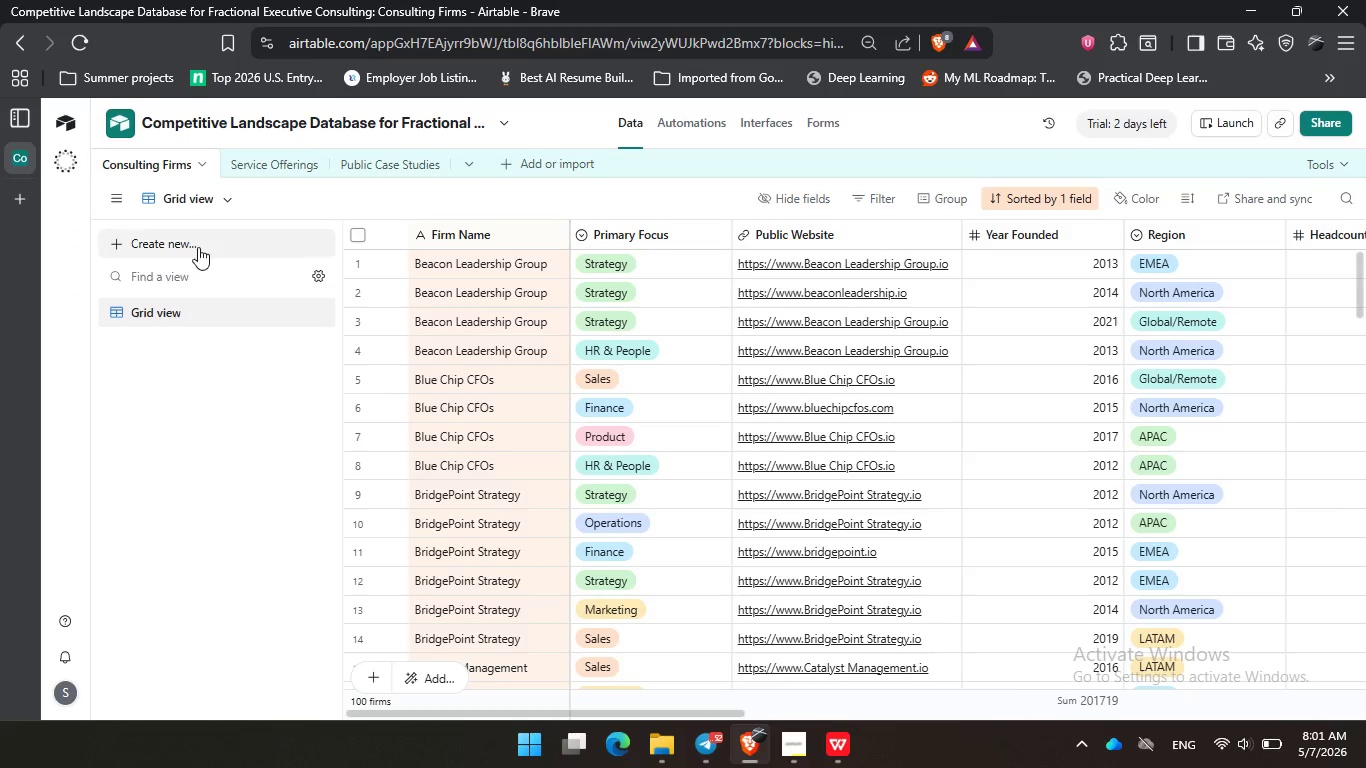 
left_click([198, 247])
 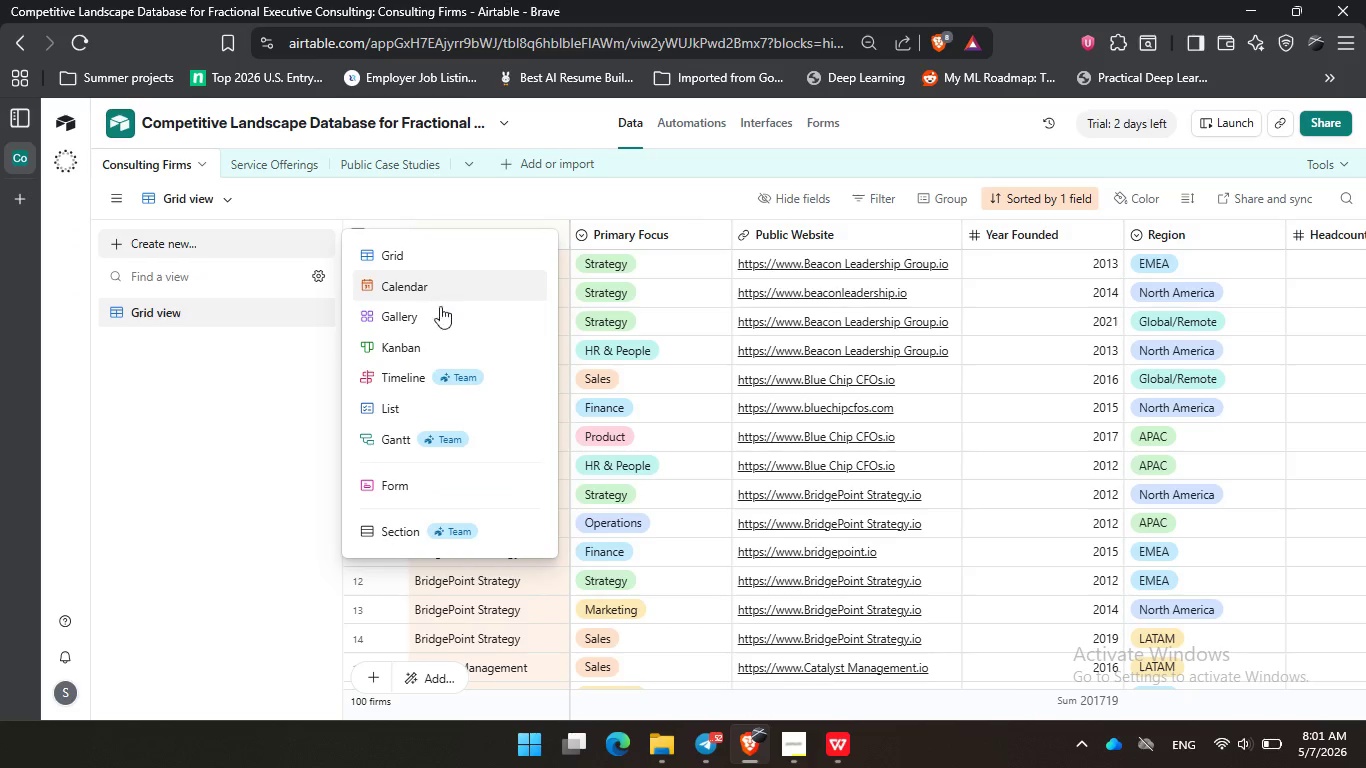 
left_click([440, 314])
 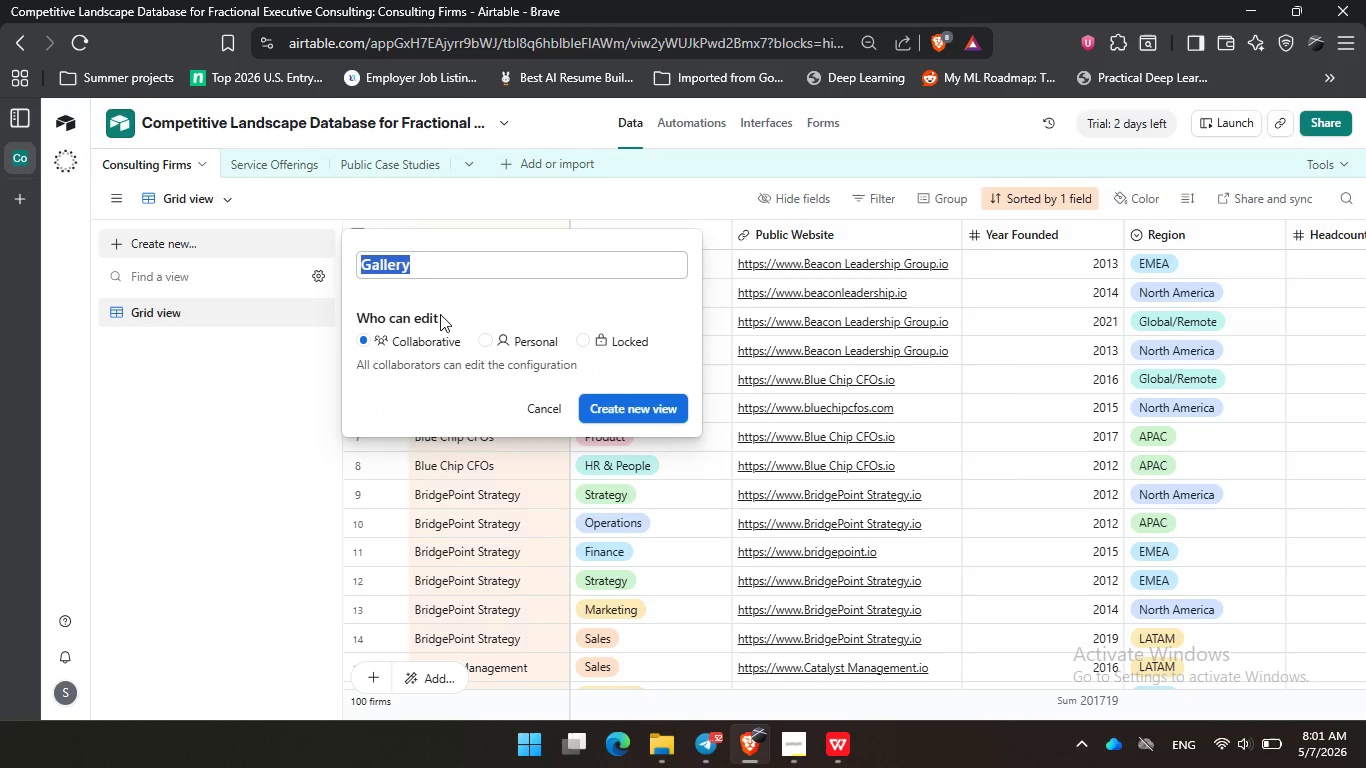 
type(Competitor SHo)
key(Backspace)
key(Backspace)
type(howcase)
 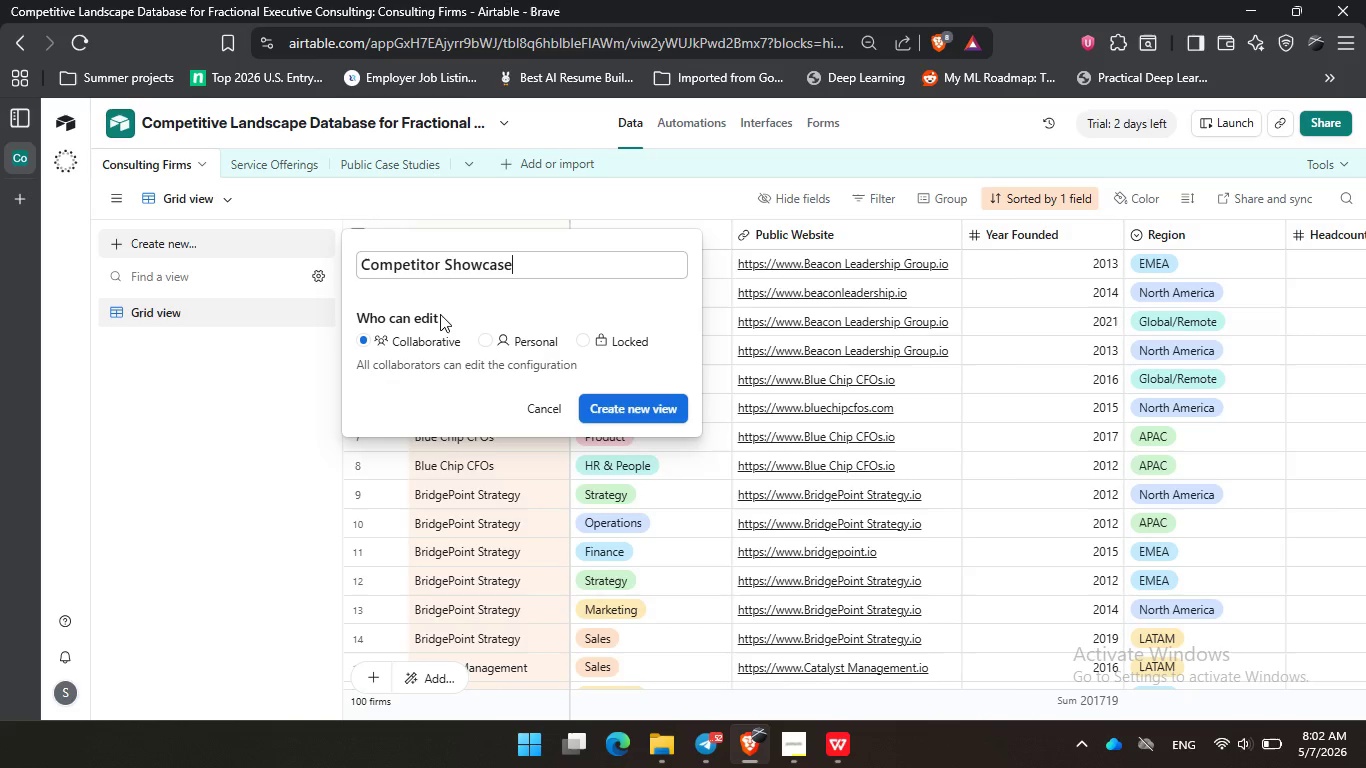 
key(Enter)
 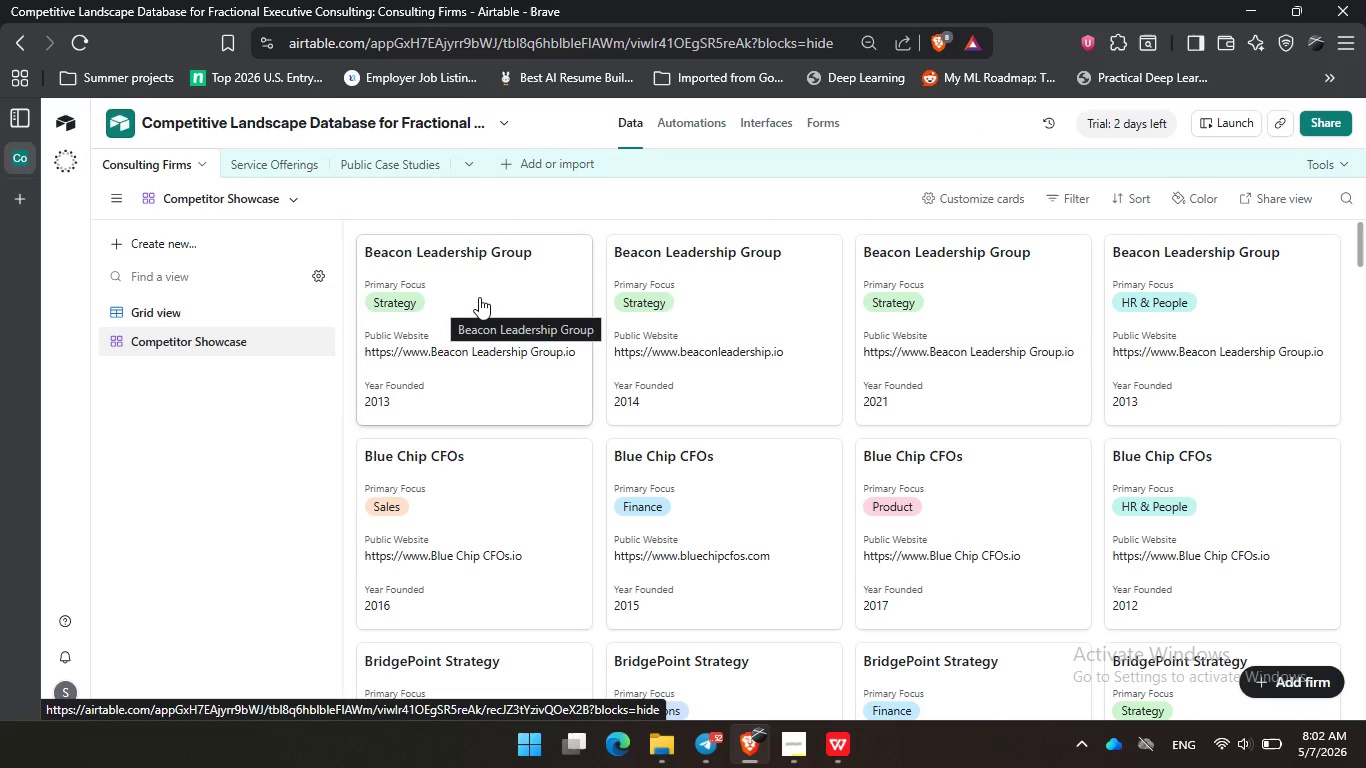 
wait(17.34)
 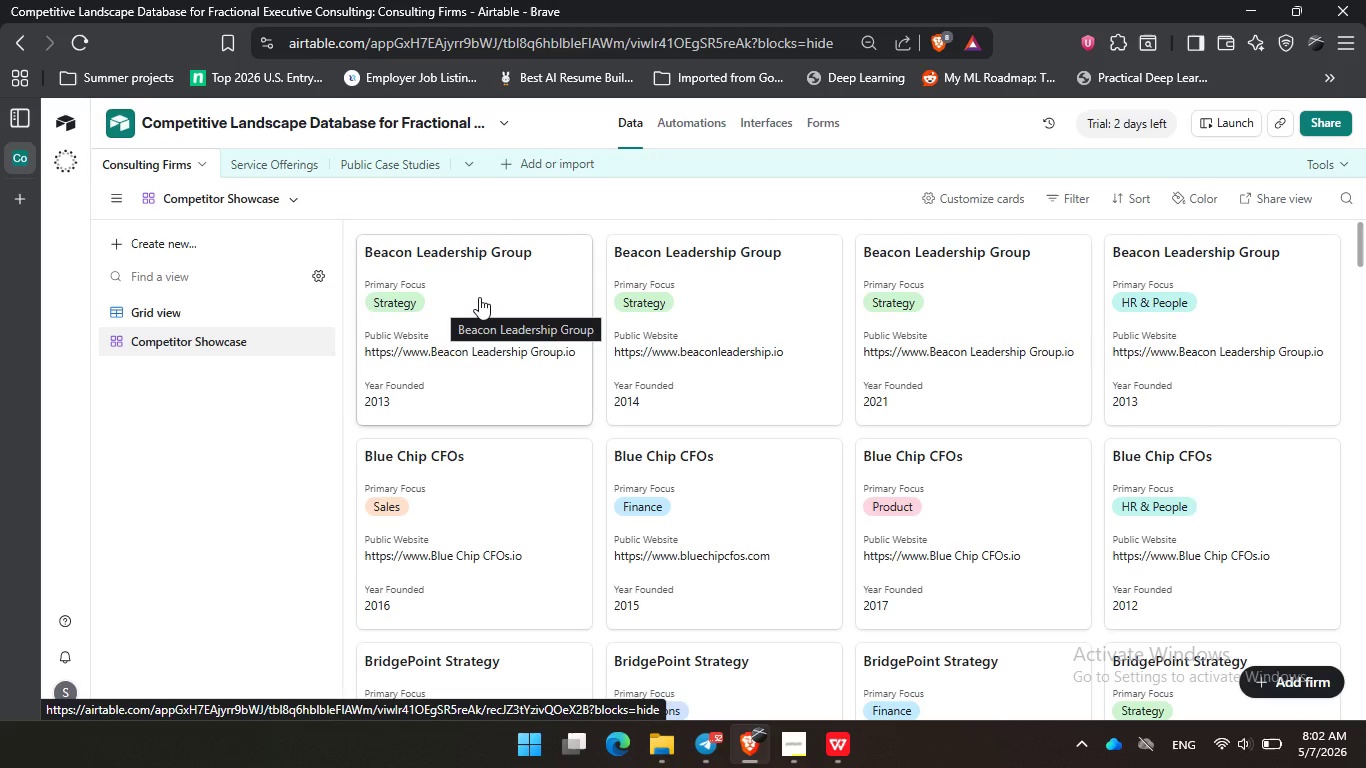 
left_click([988, 194])
 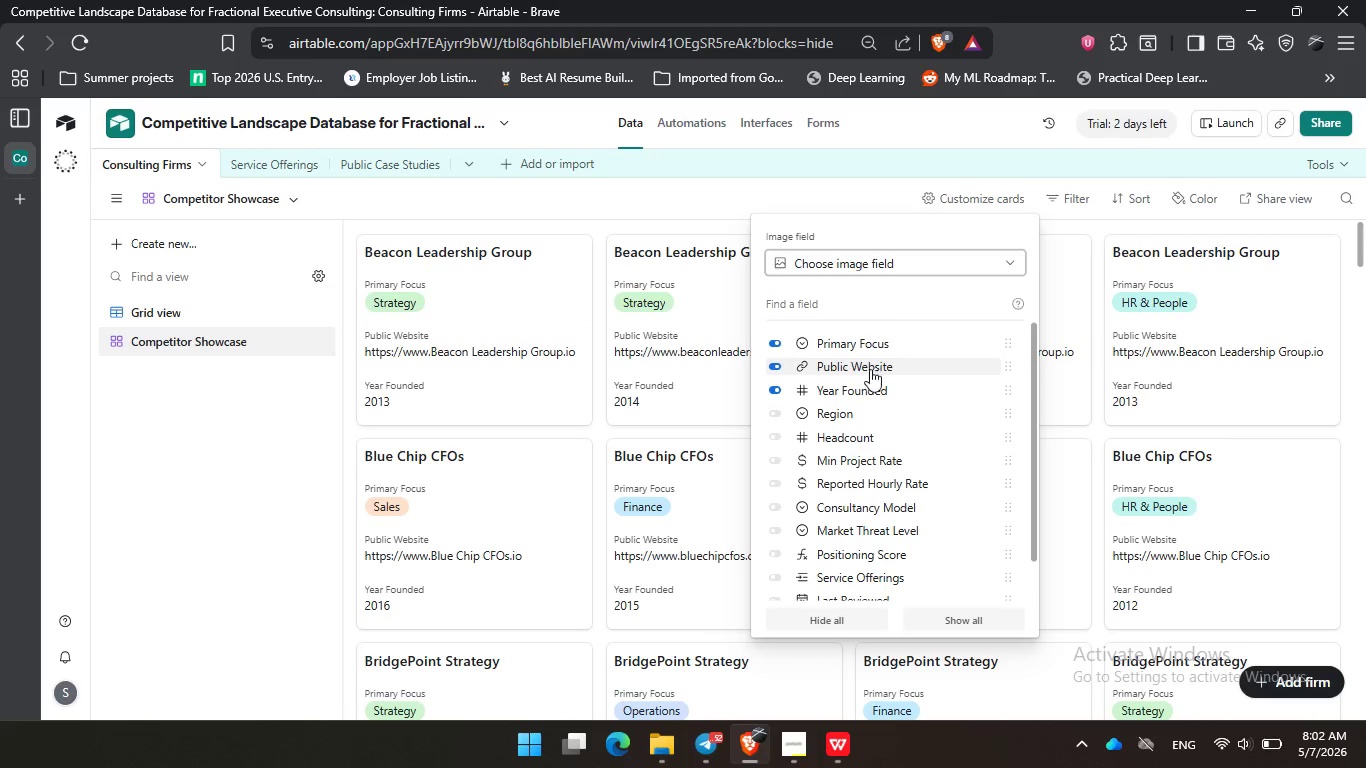 
left_click([880, 387])
 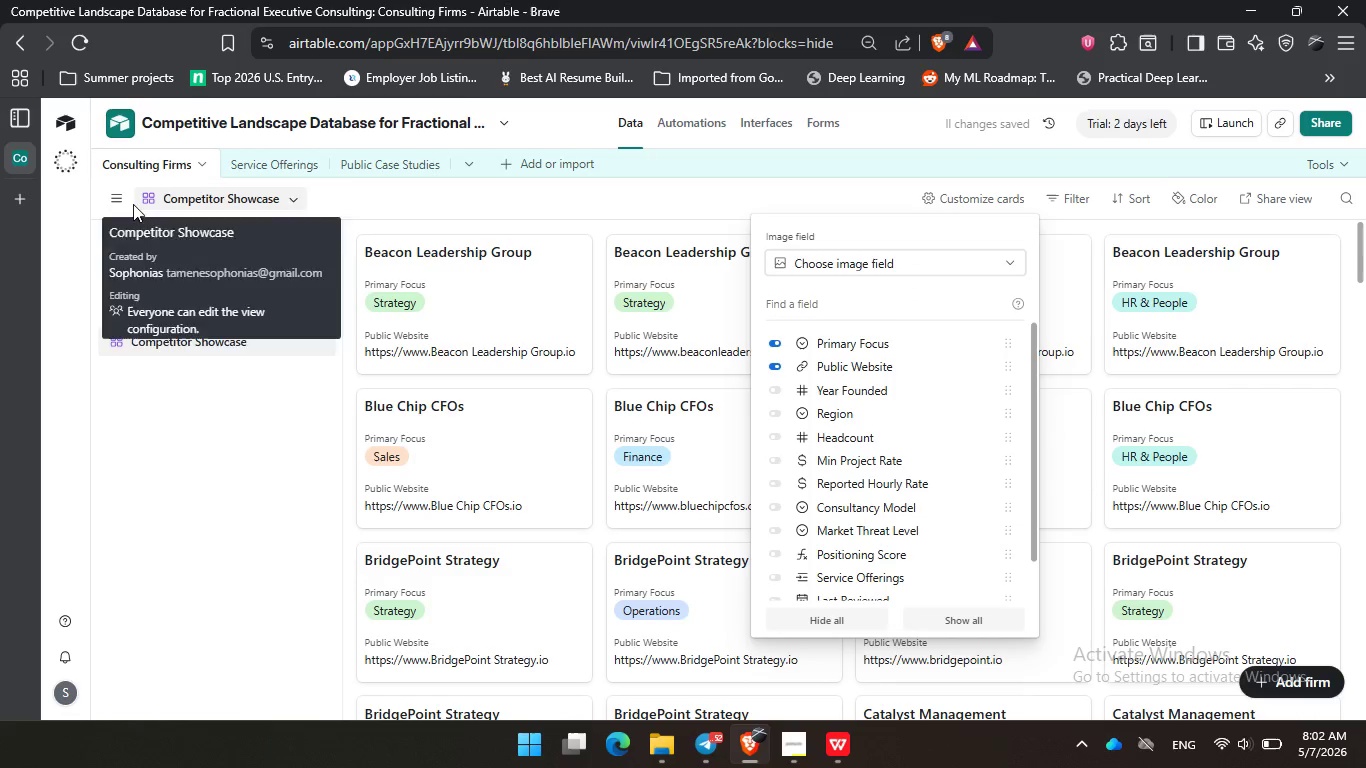 
left_click([195, 310])
 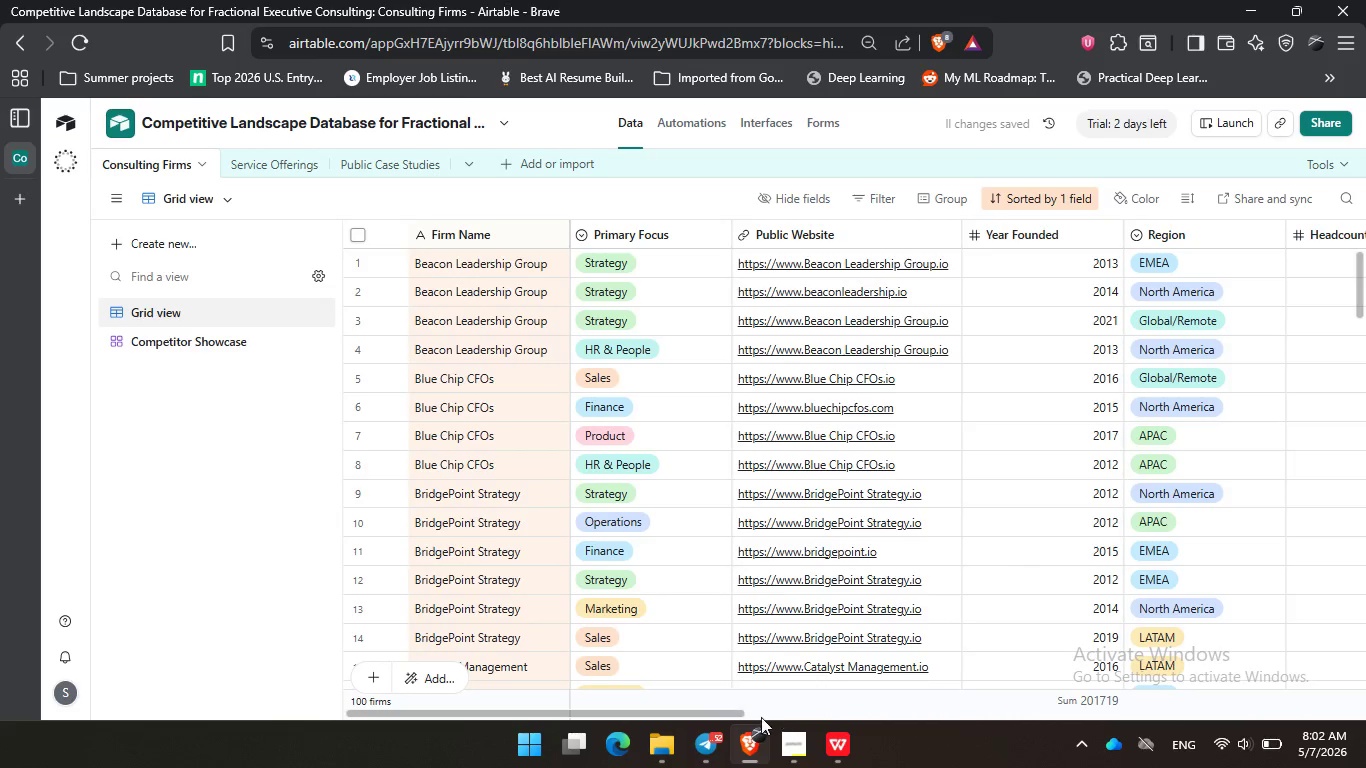 
left_click_drag(start_coordinate=[726, 717], to_coordinate=[1362, 689])
 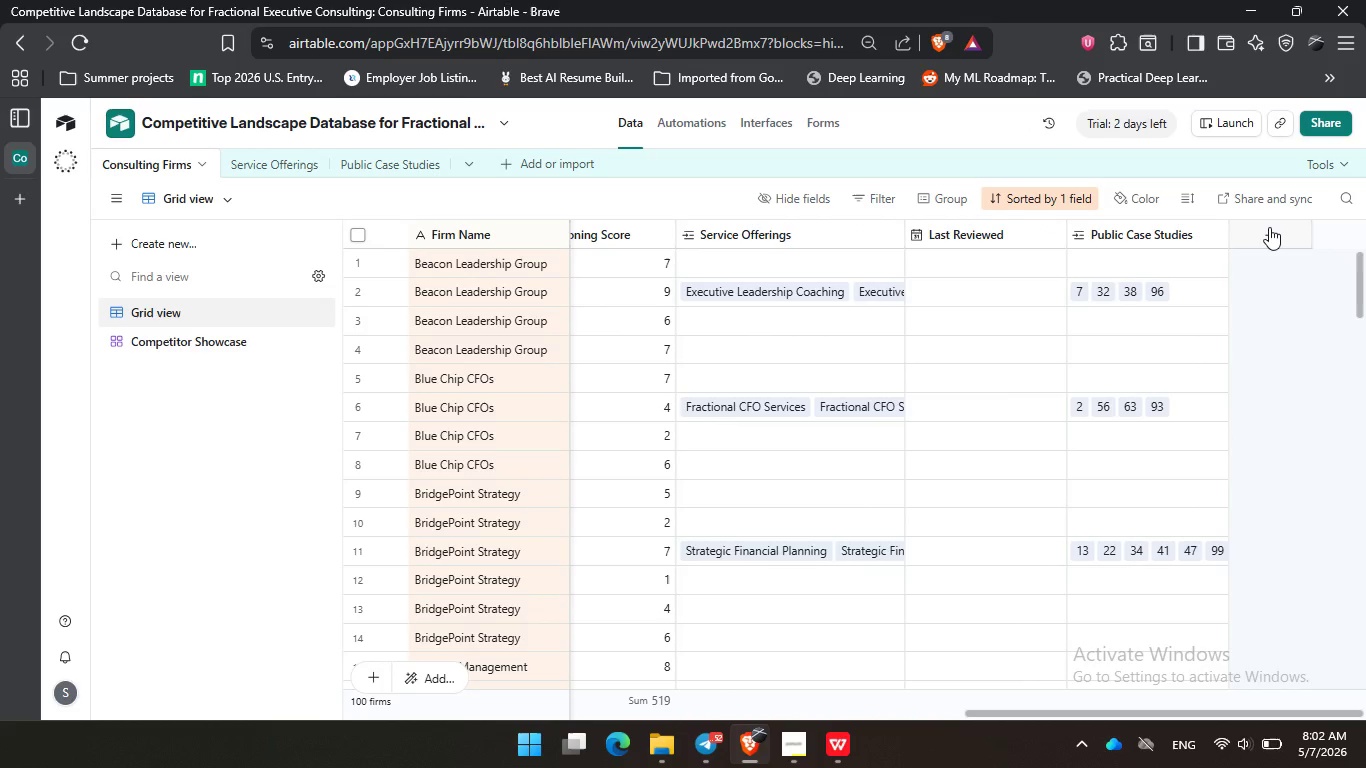 
left_click([1275, 232])
 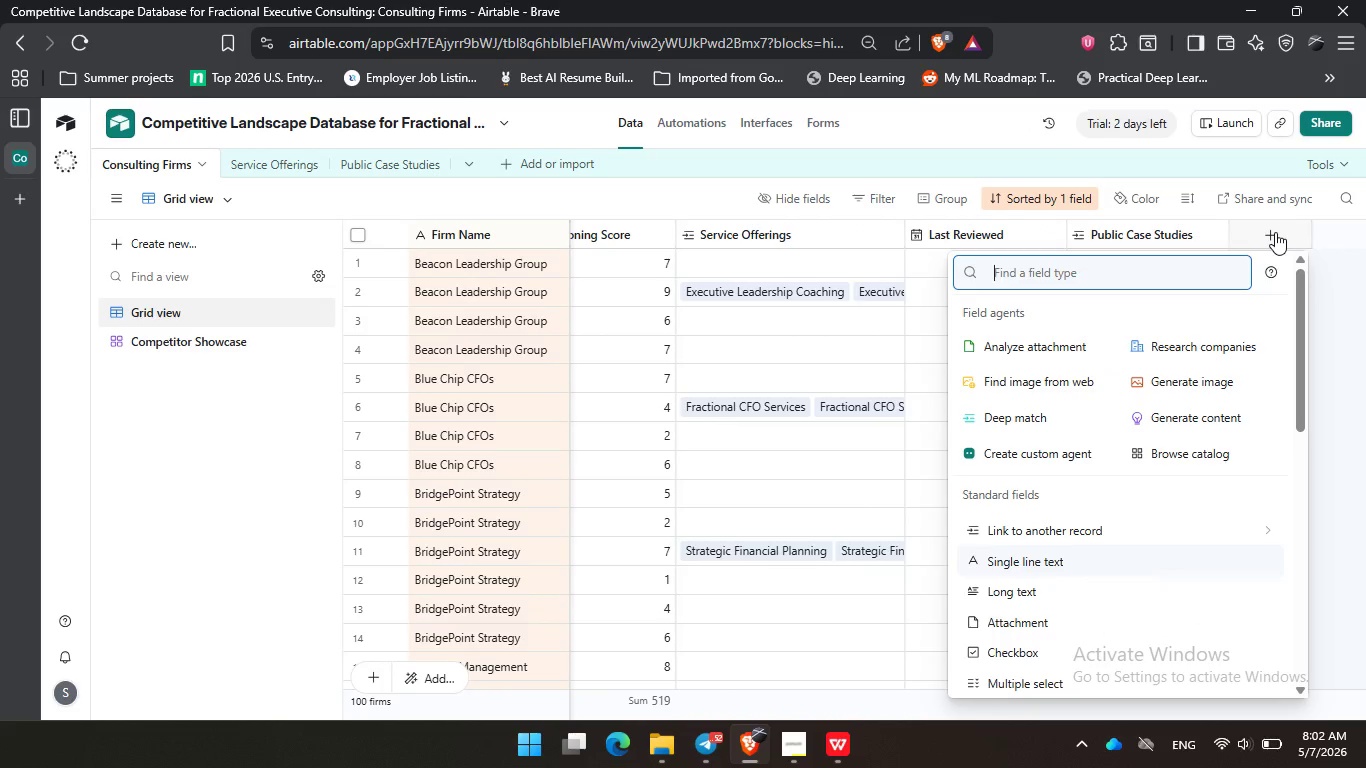 
type(atta)
 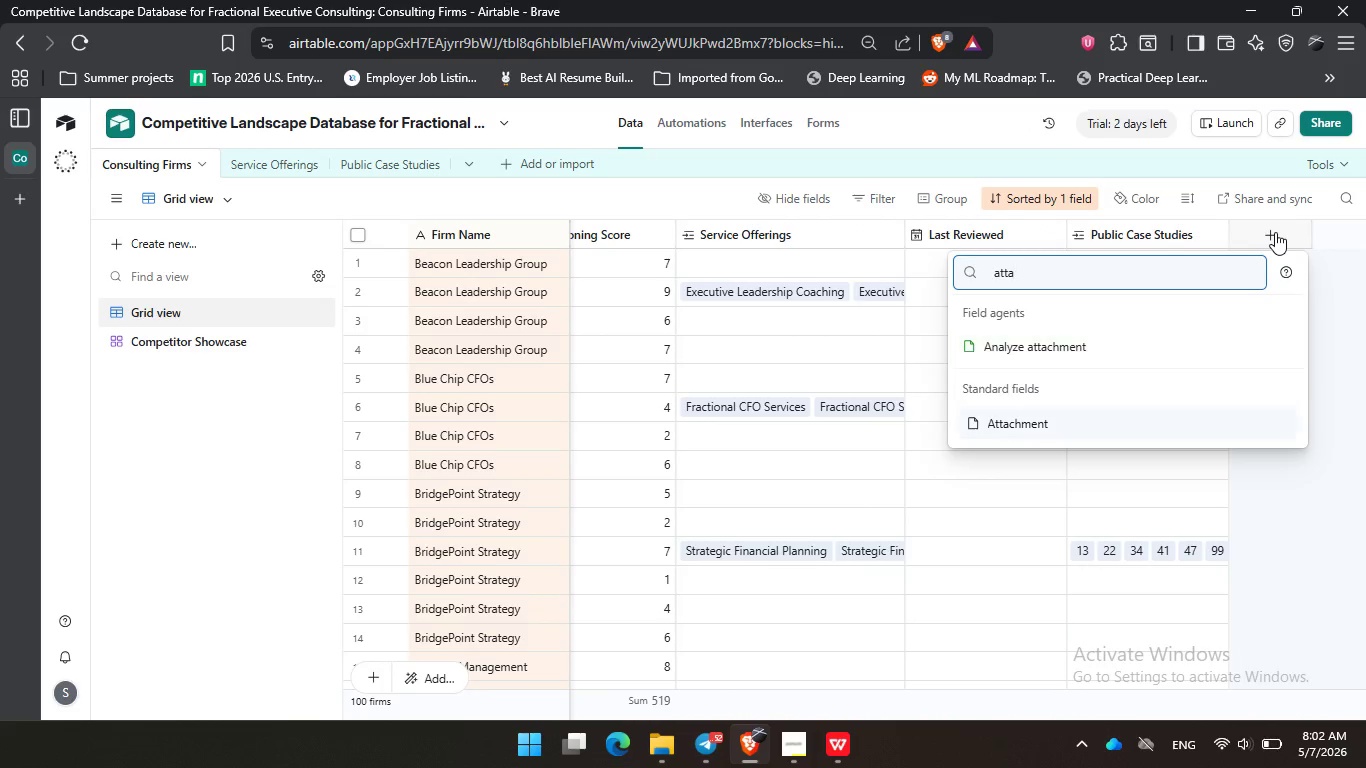 
key(ArrowDown)
 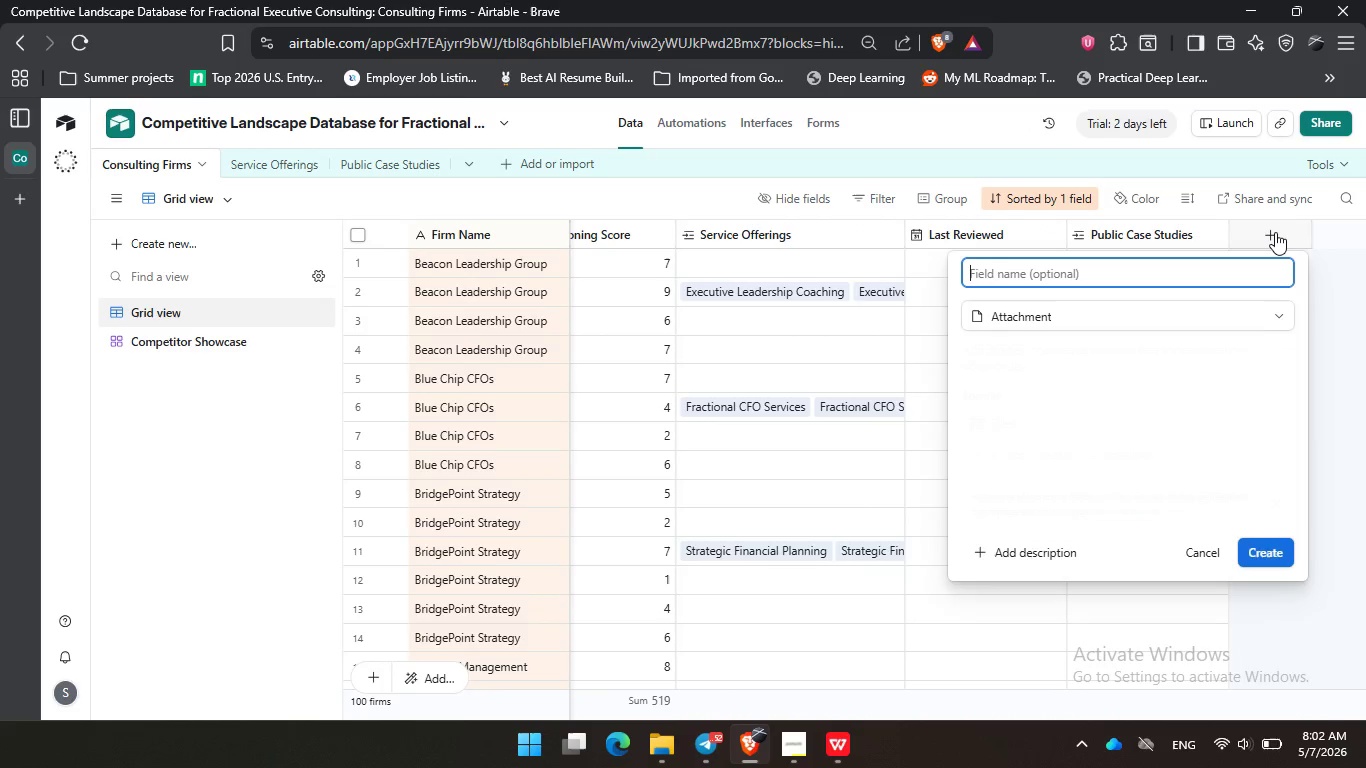 
key(Enter)
 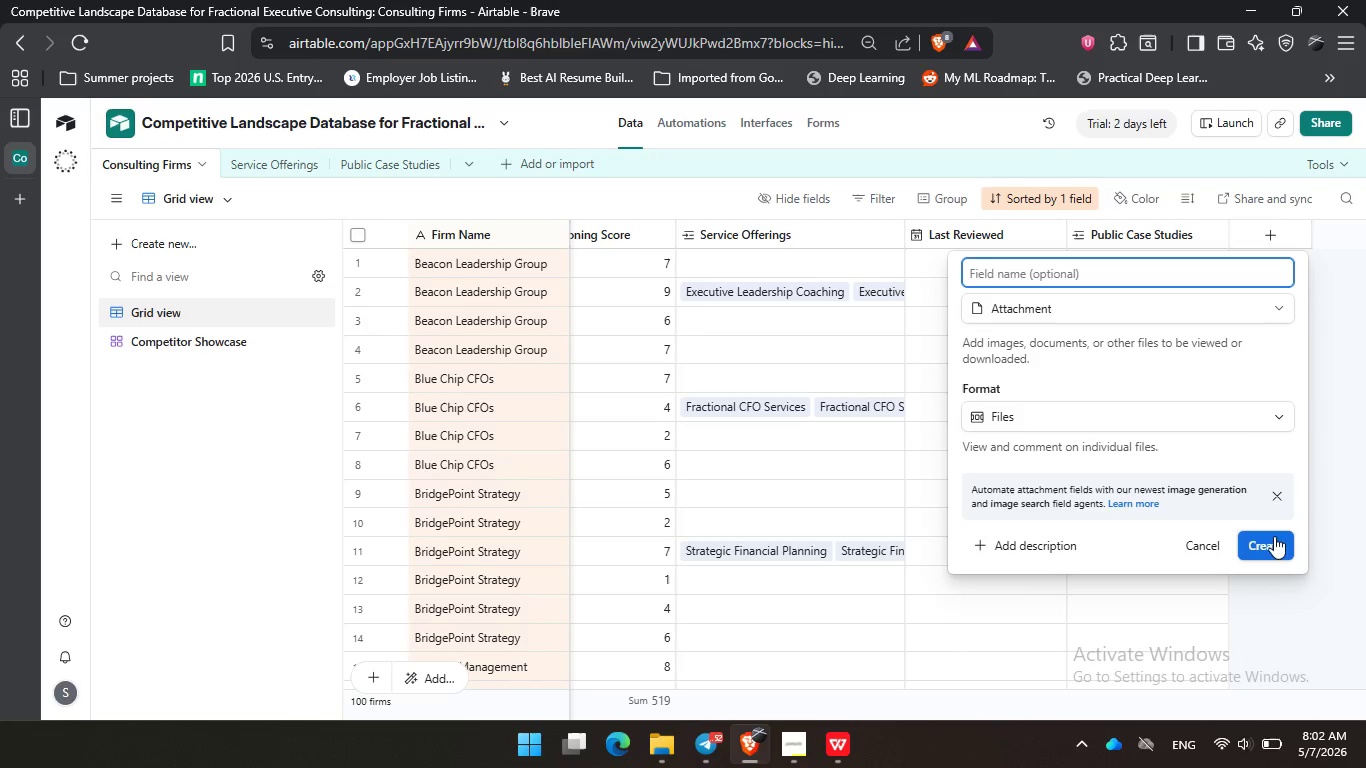 
type(LOG)
key(Backspace)
key(Backspace)
type(ogo P)
key(Backspace)
type(ong)
key(Backspace)
key(Backspace)
key(Backspace)
type(png)
 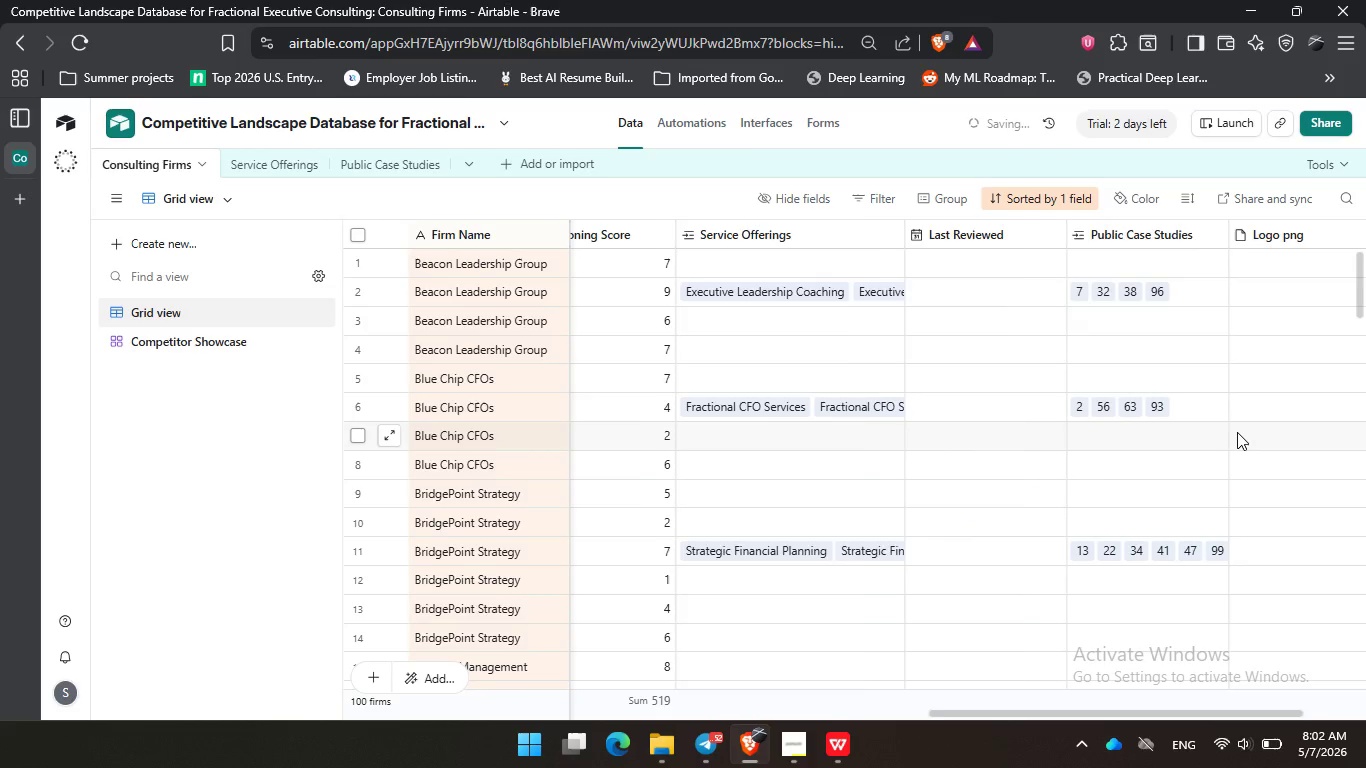 
 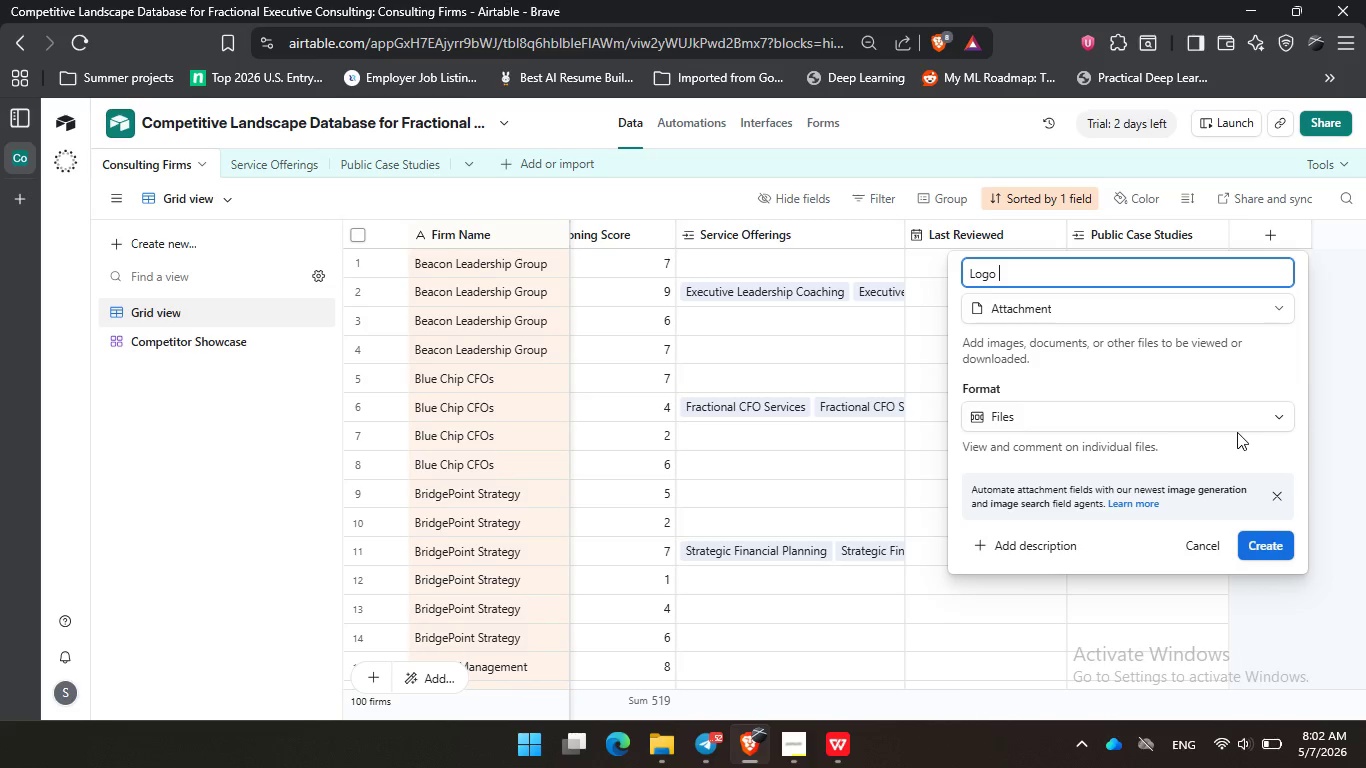 
key(Enter)
 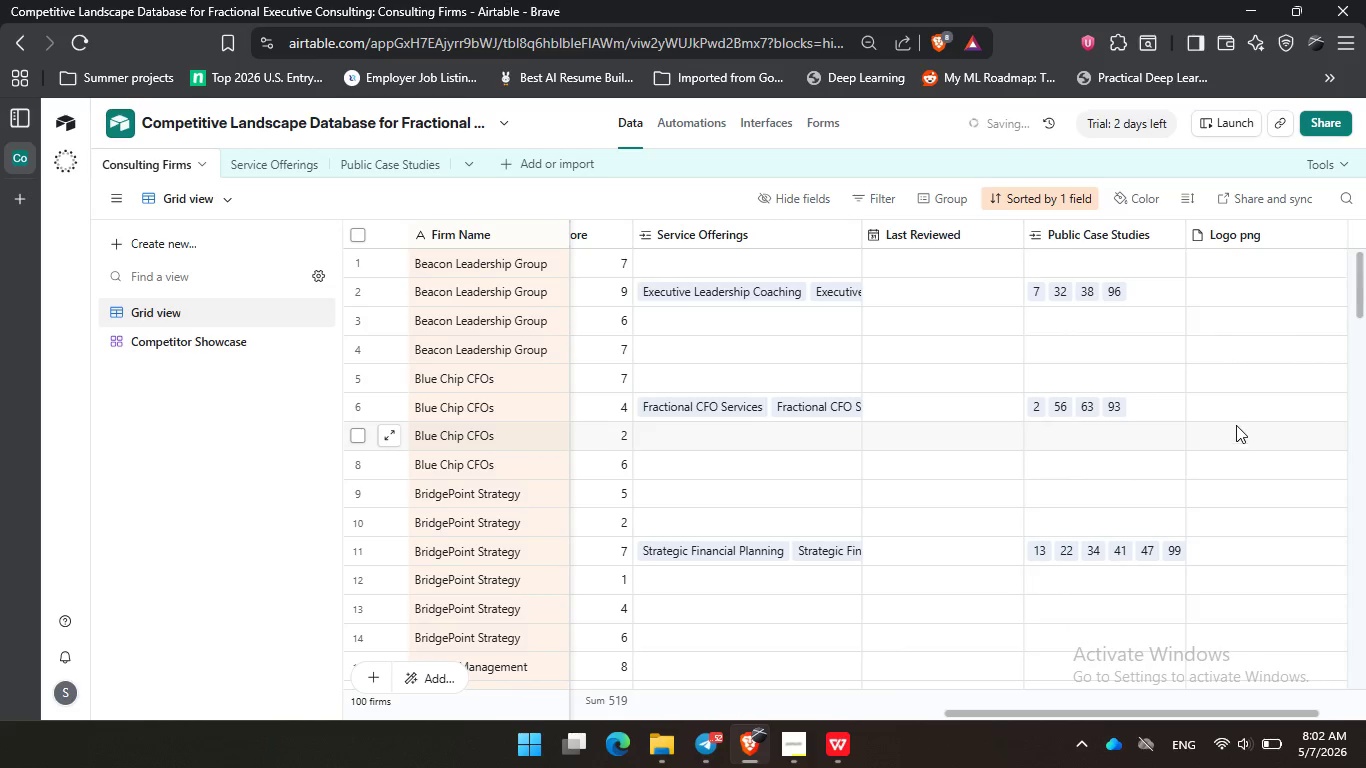 
mouse_move([1258, 242])
 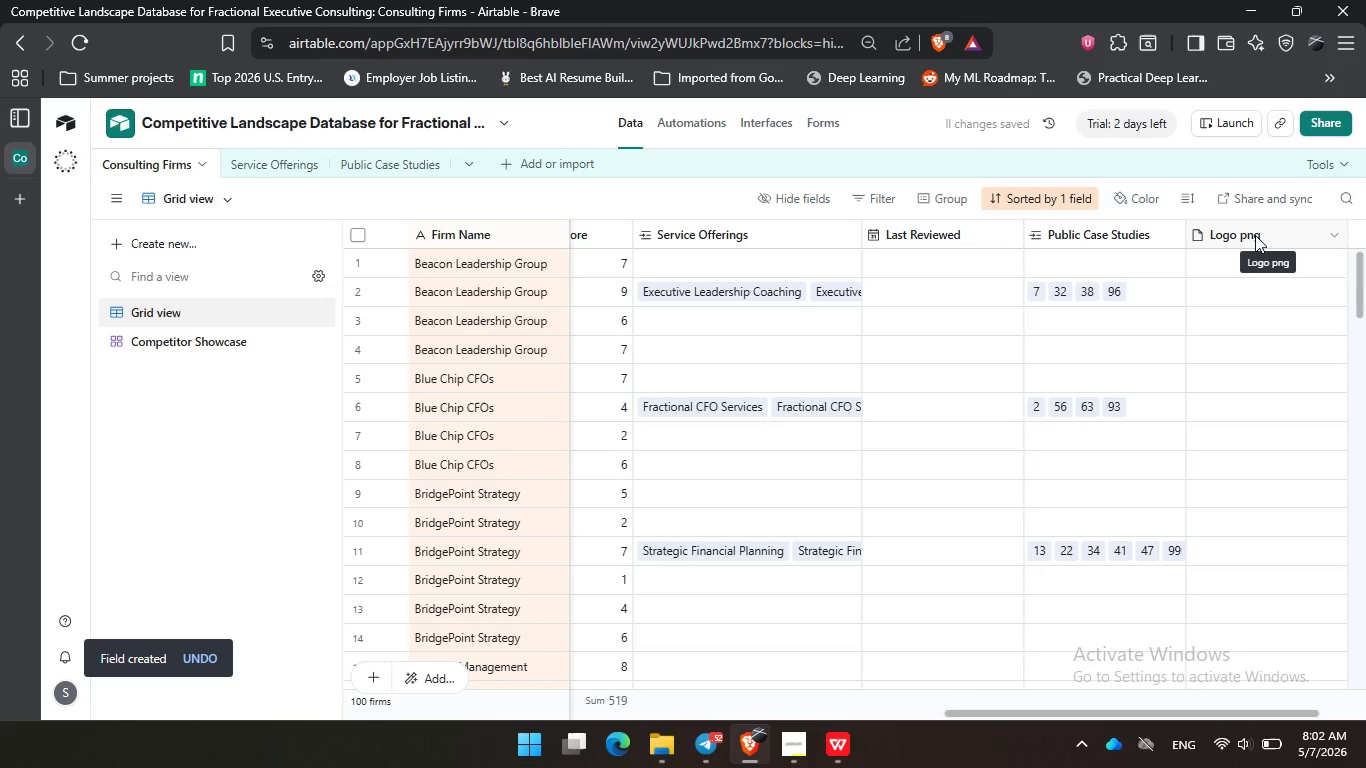 
double_click([1255, 235])
 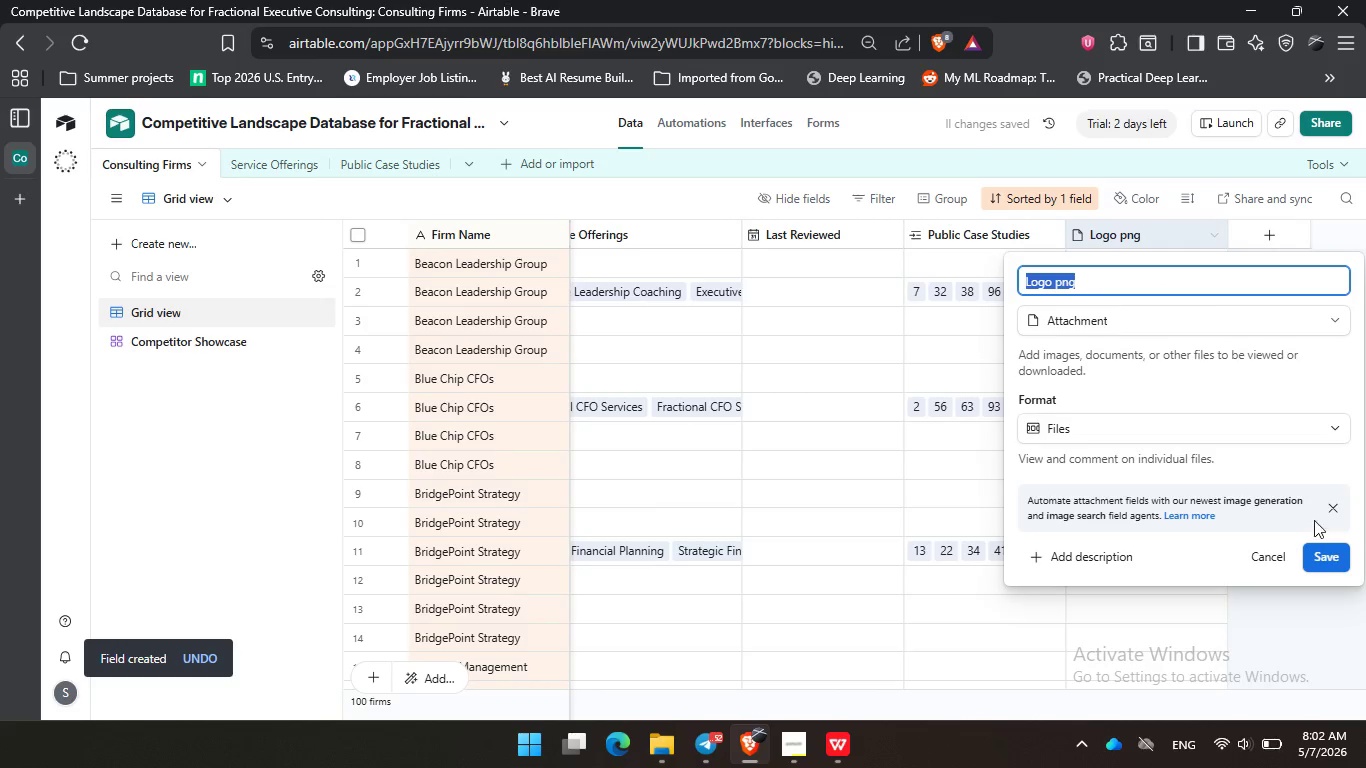 
left_click([1286, 635])
 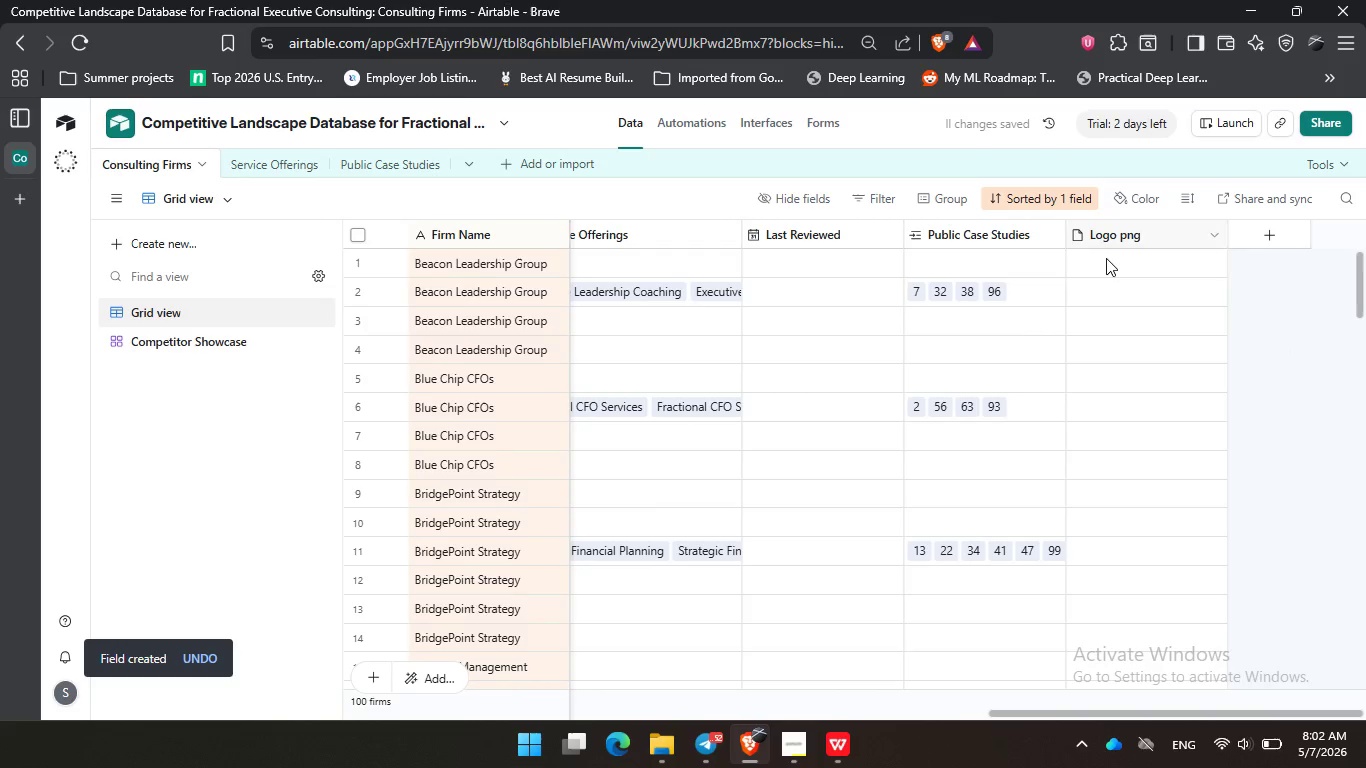 
left_click([1104, 262])
 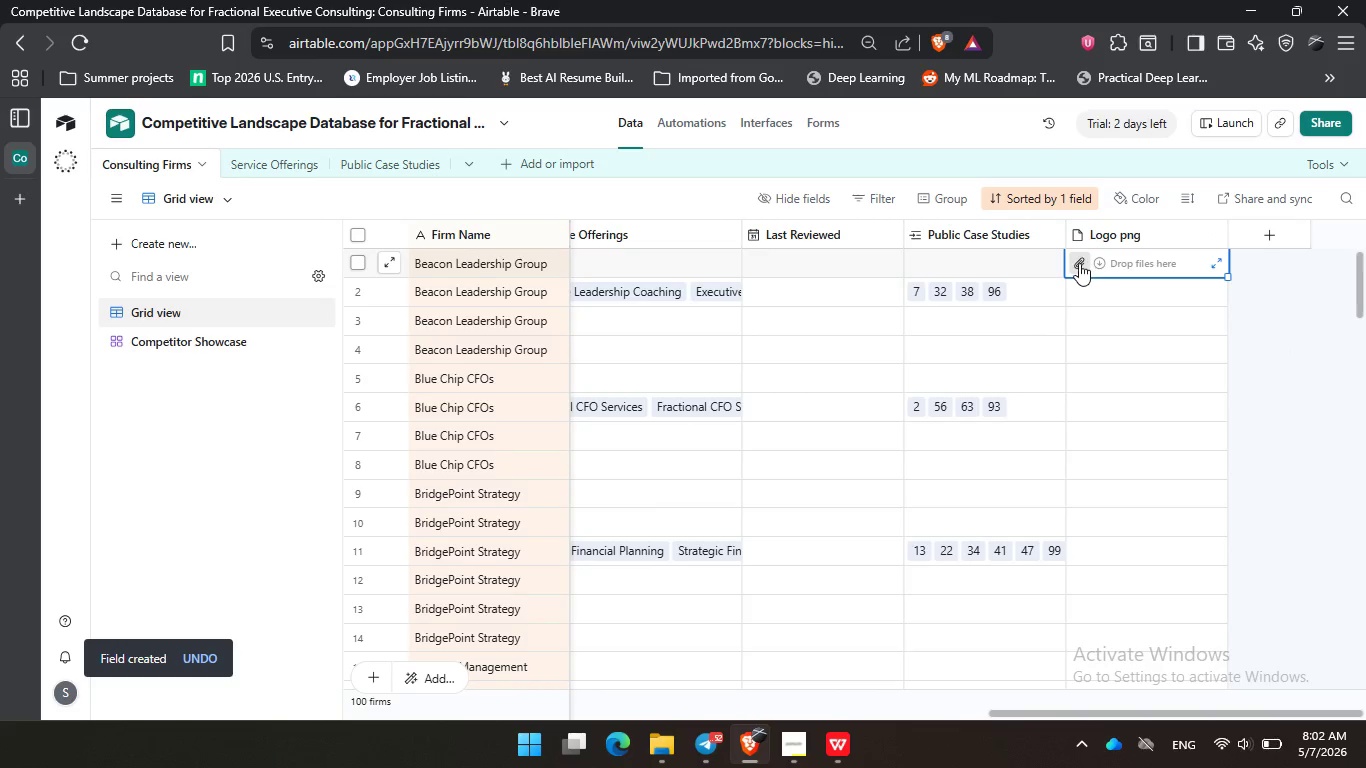 
left_click([1078, 263])
 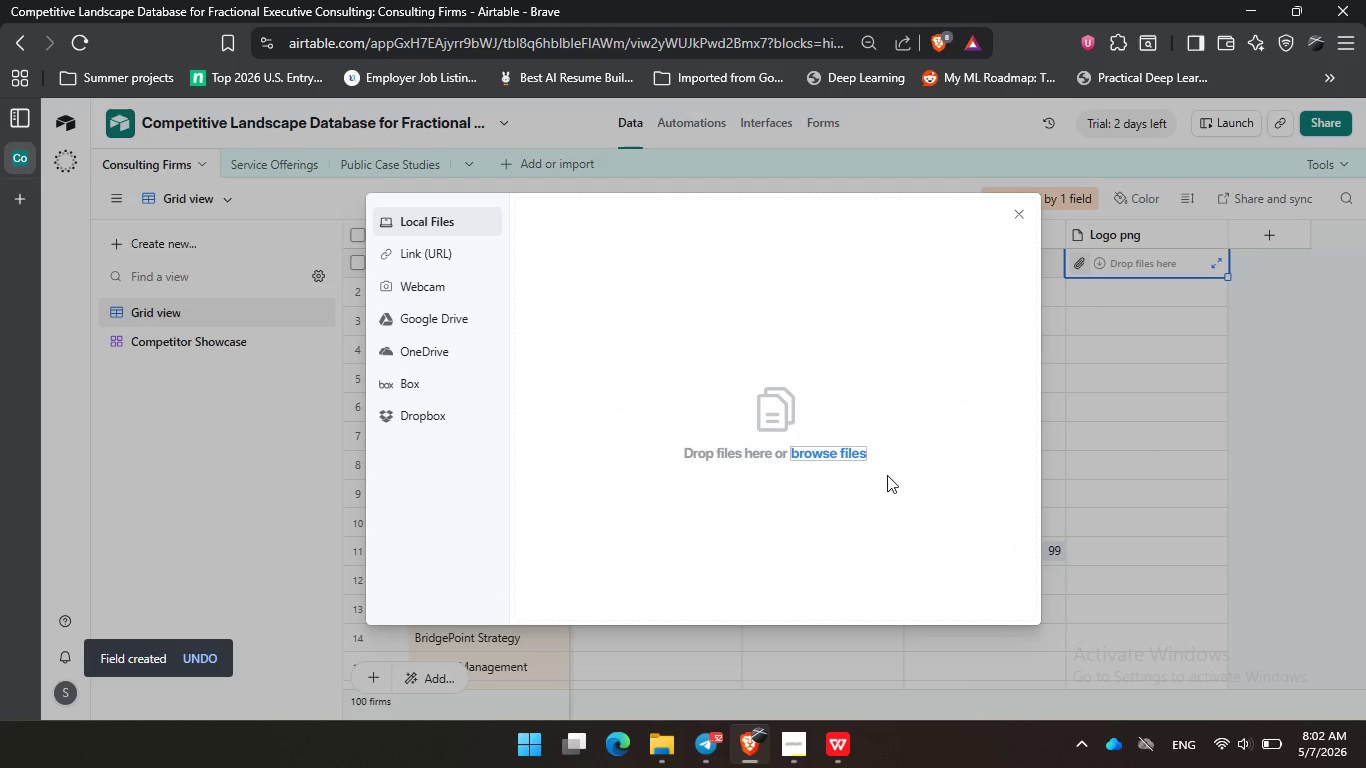 
left_click([838, 454])
 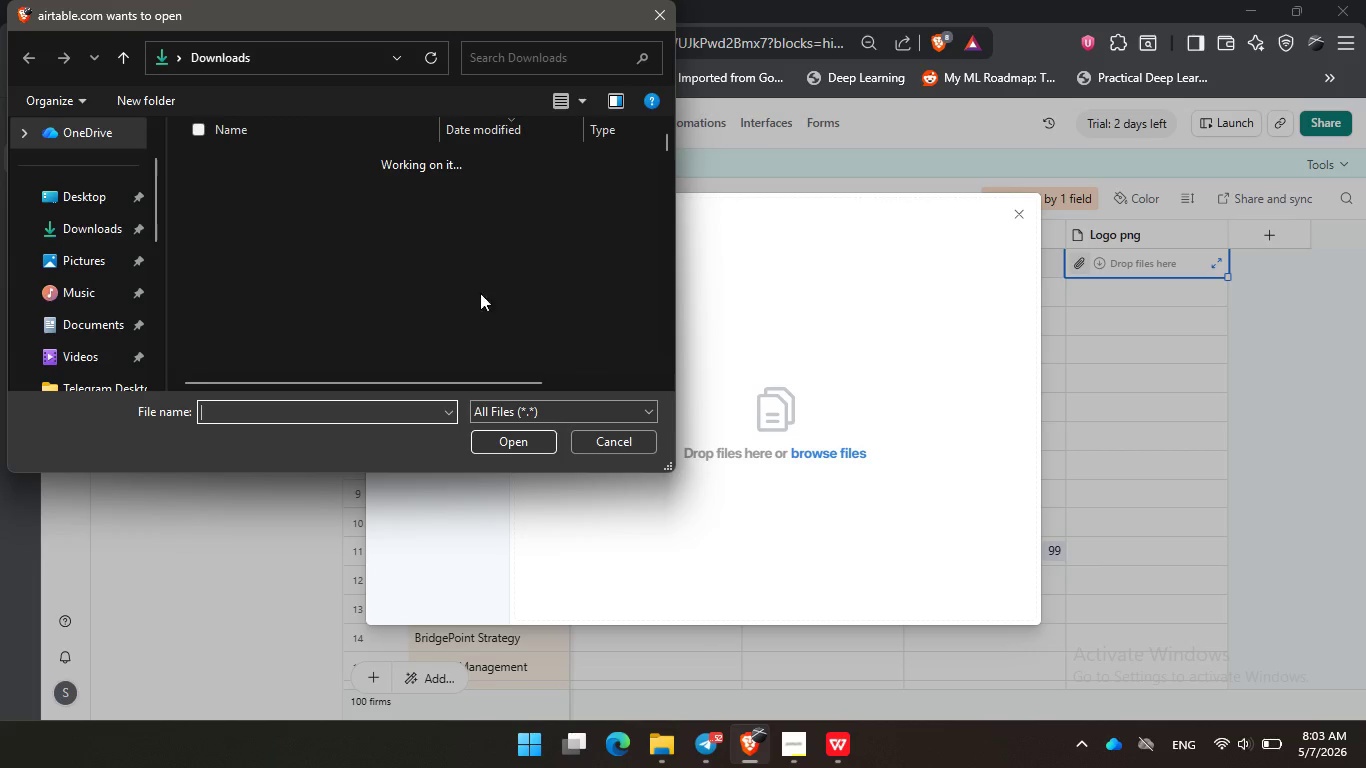 
left_click([86, 251])
 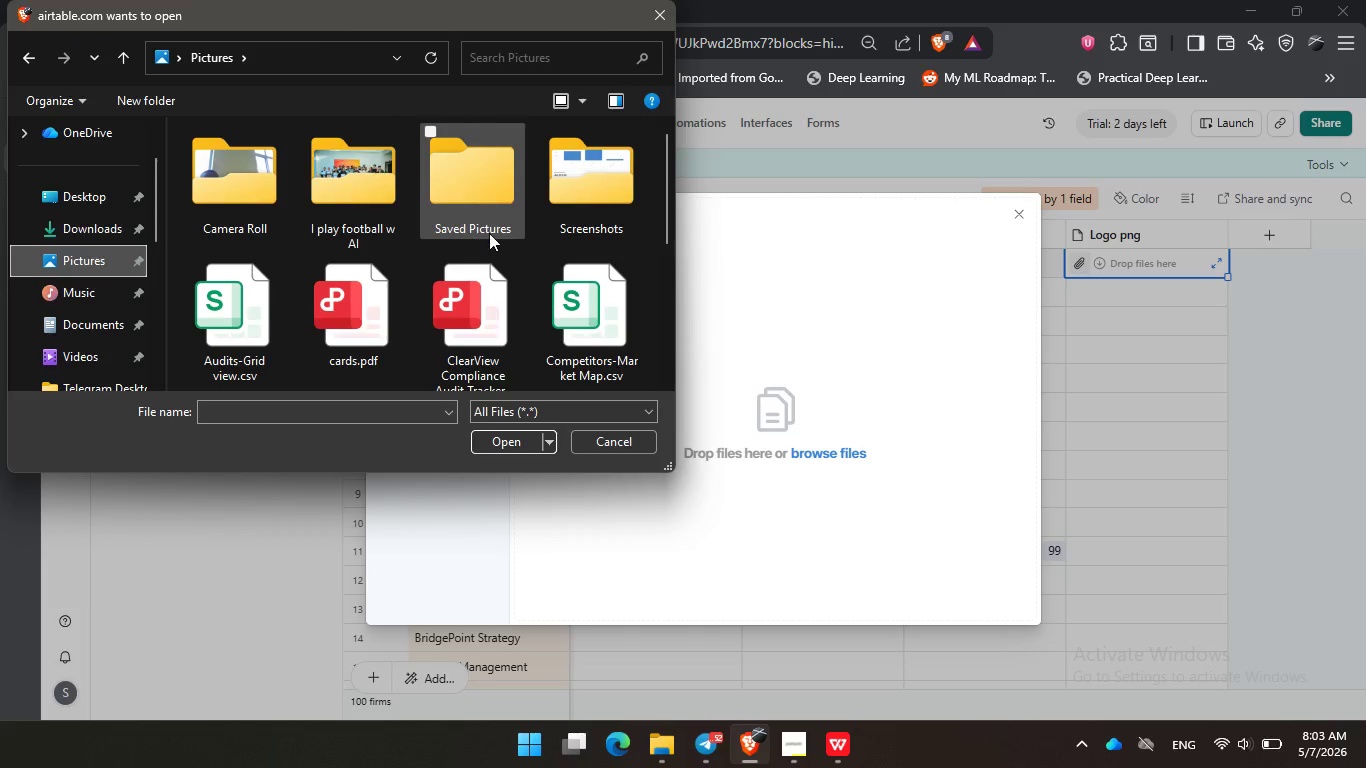 
scroll: coordinate [502, 263], scroll_direction: down, amount: 2.0
 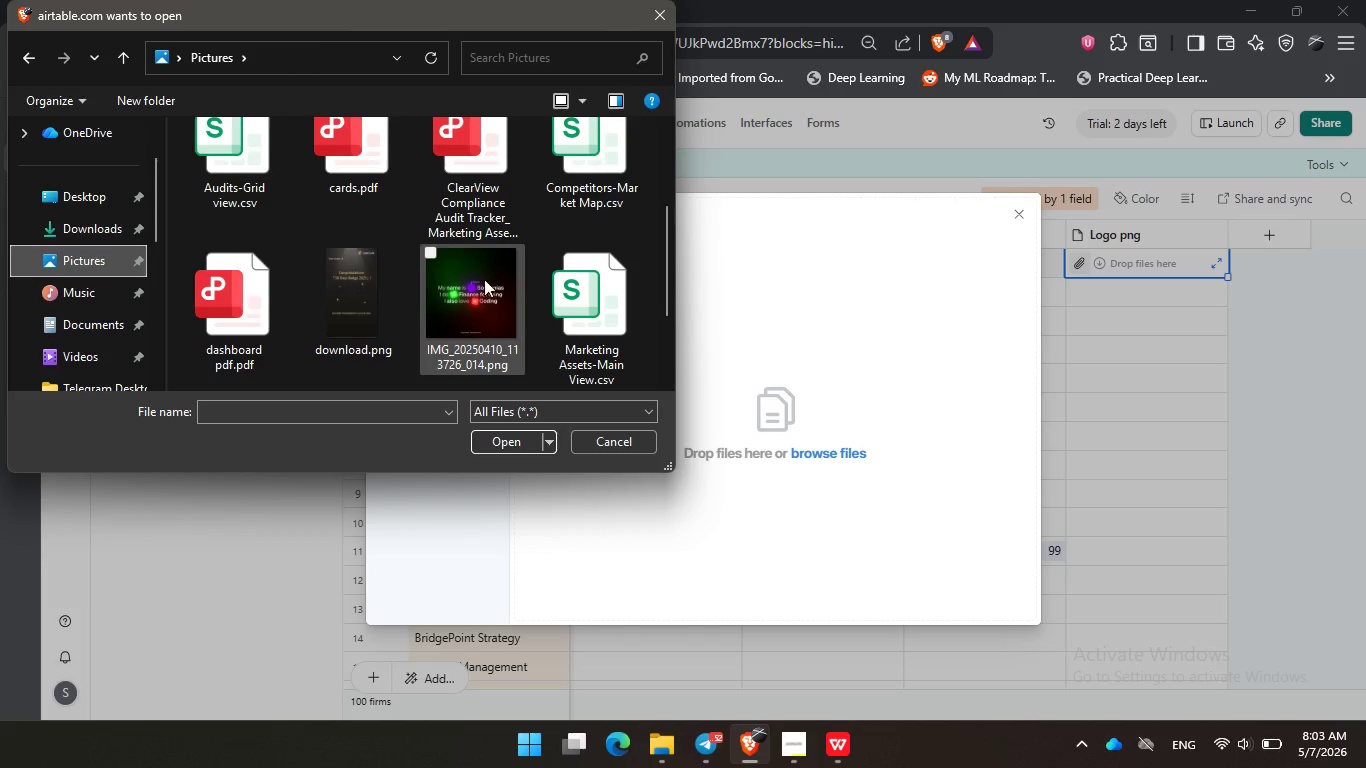 
left_click([455, 301])
 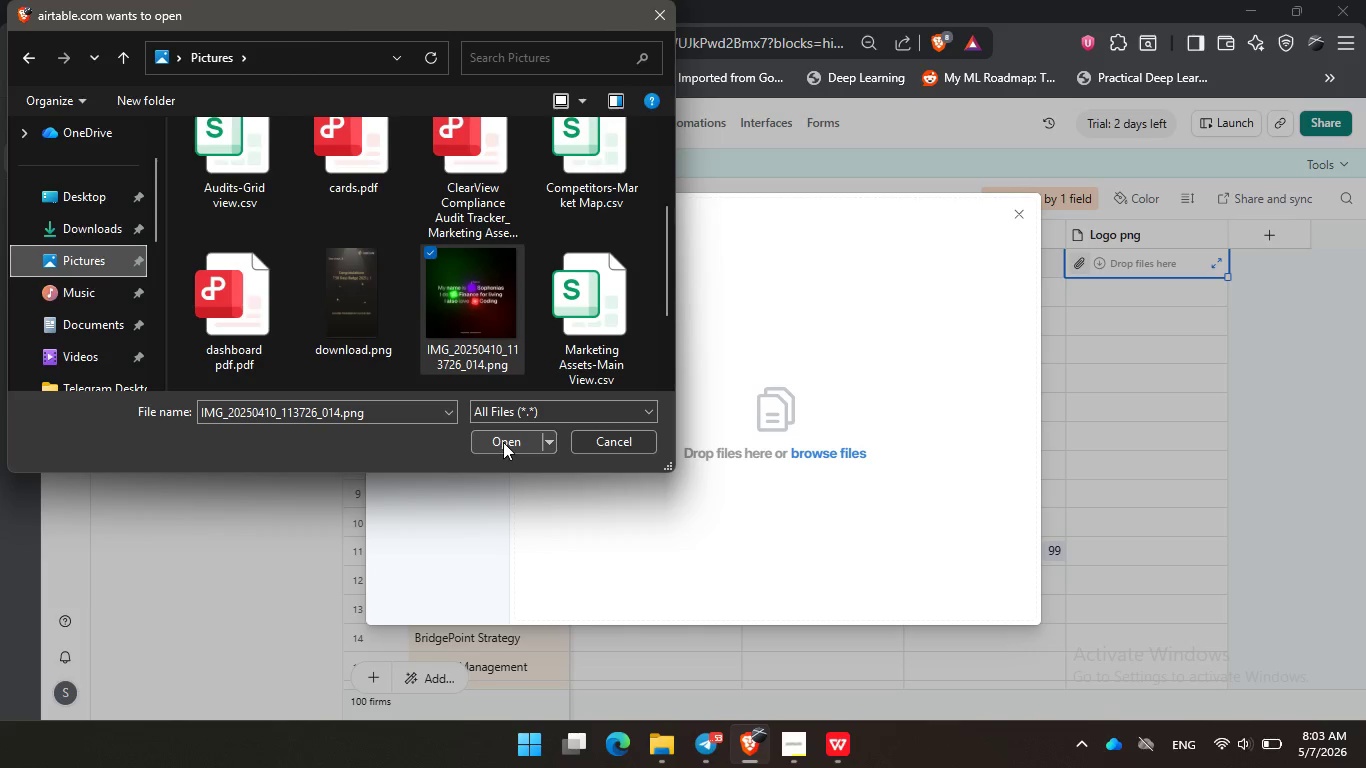 
left_click([503, 442])
 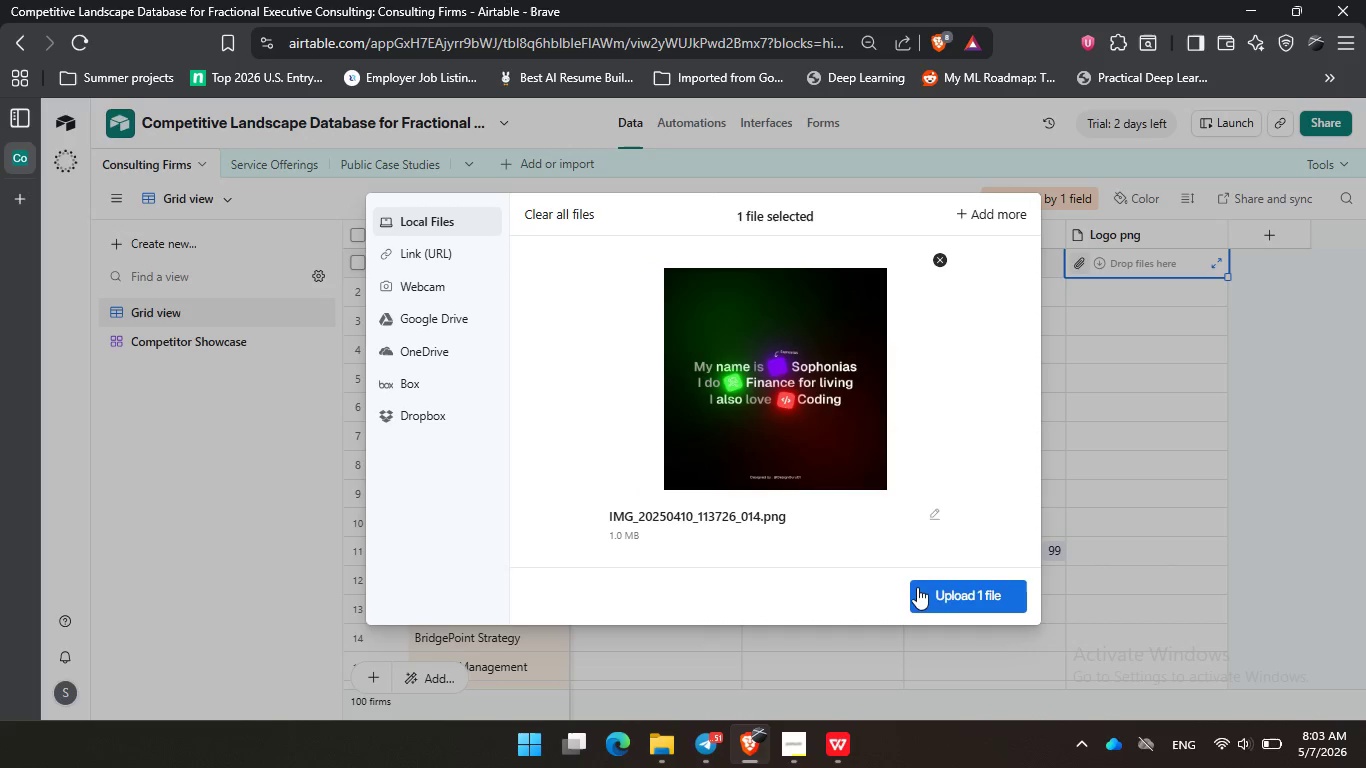 
left_click([960, 598])
 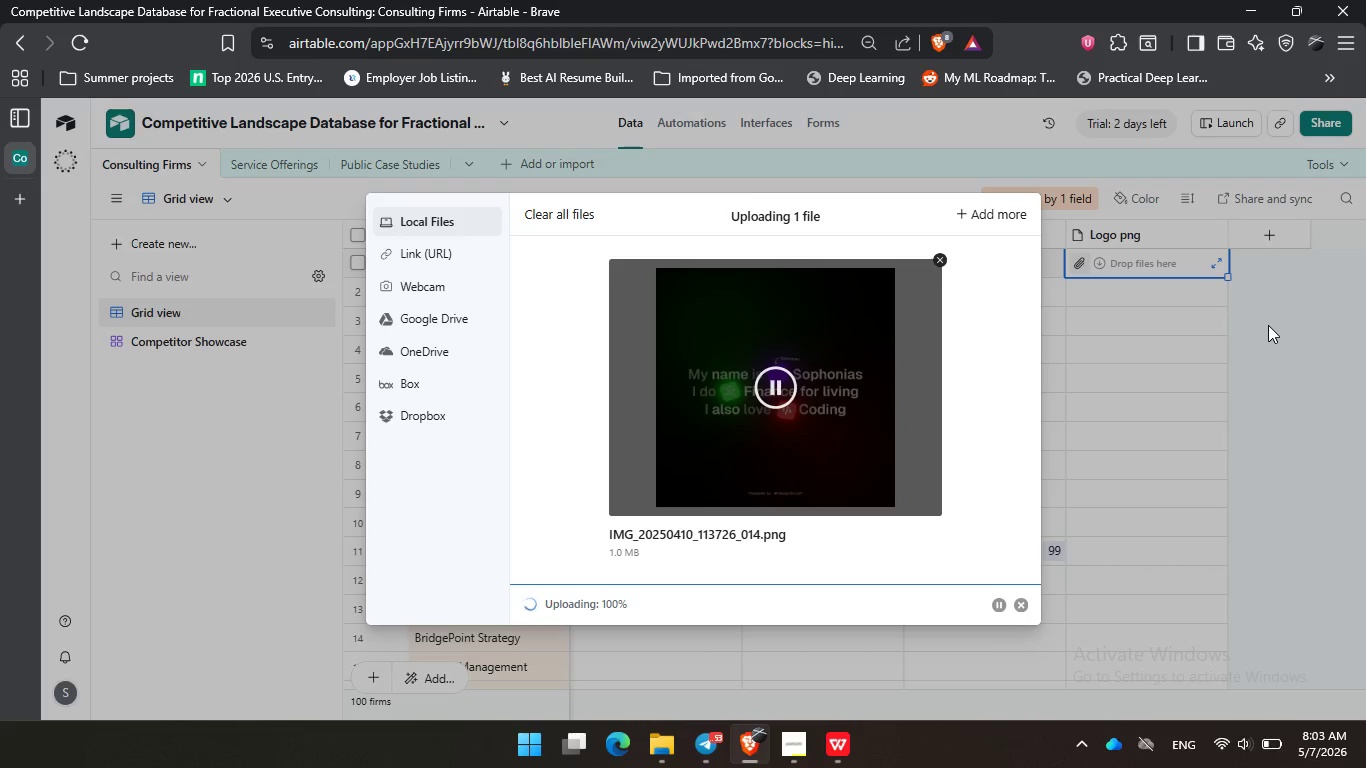 
wait(44.56)
 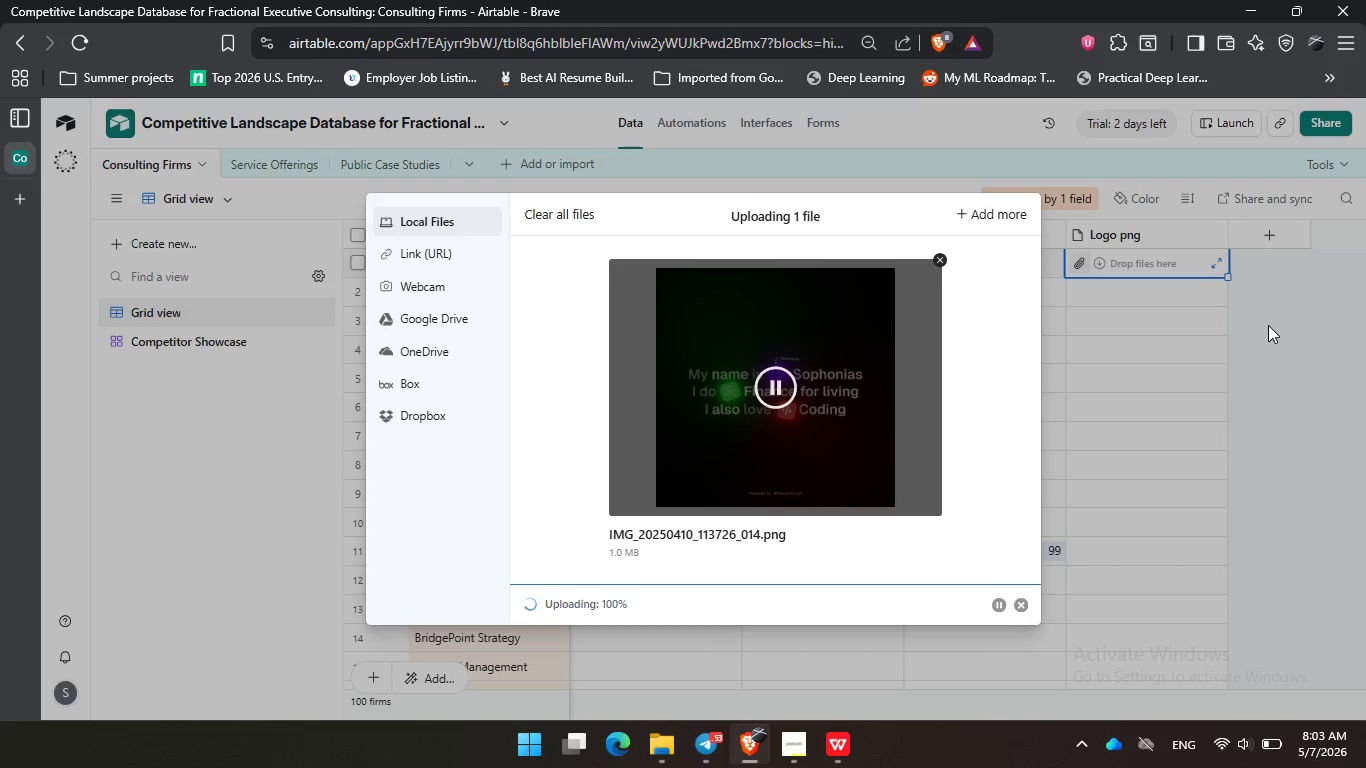 
left_click_drag(start_coordinate=[1227, 278], to_coordinate=[1184, 543])
 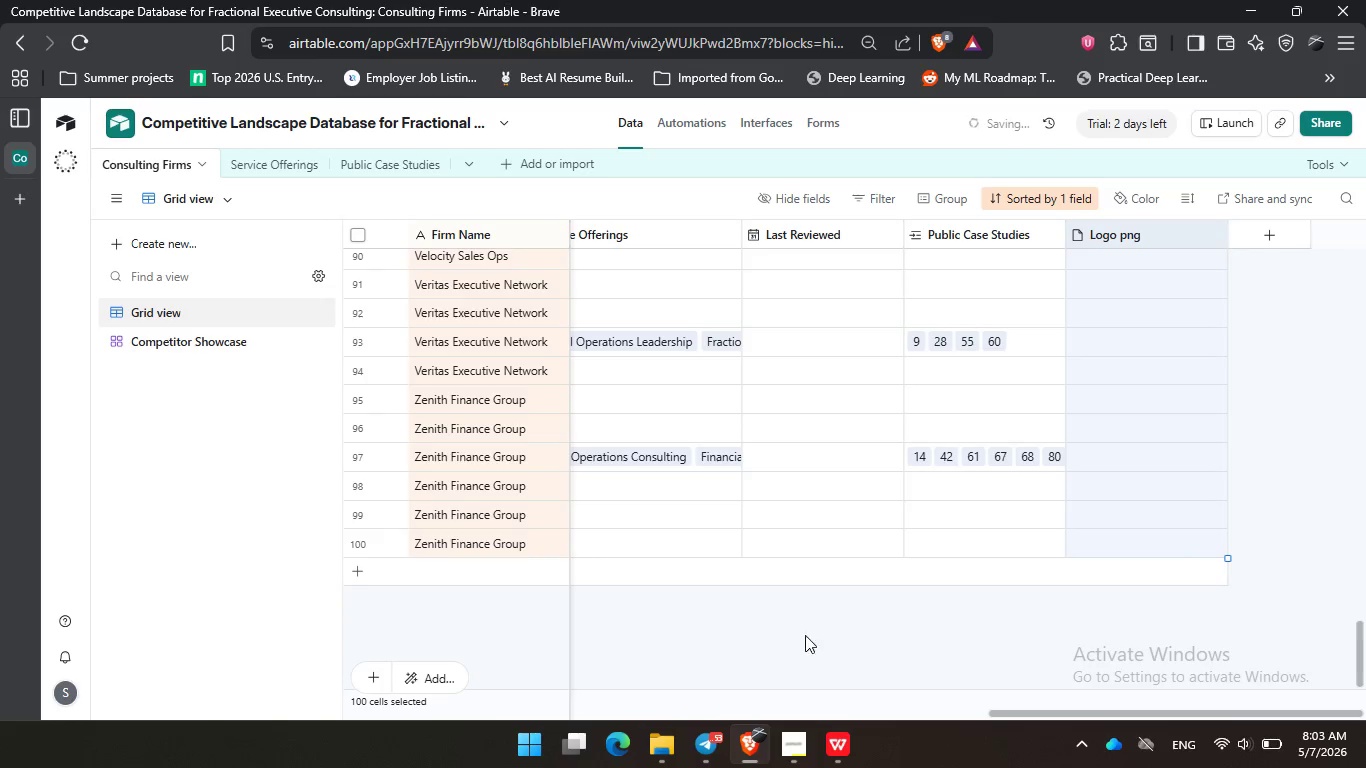 
scroll: coordinate [1190, 480], scroll_direction: down, amount: 27.0
 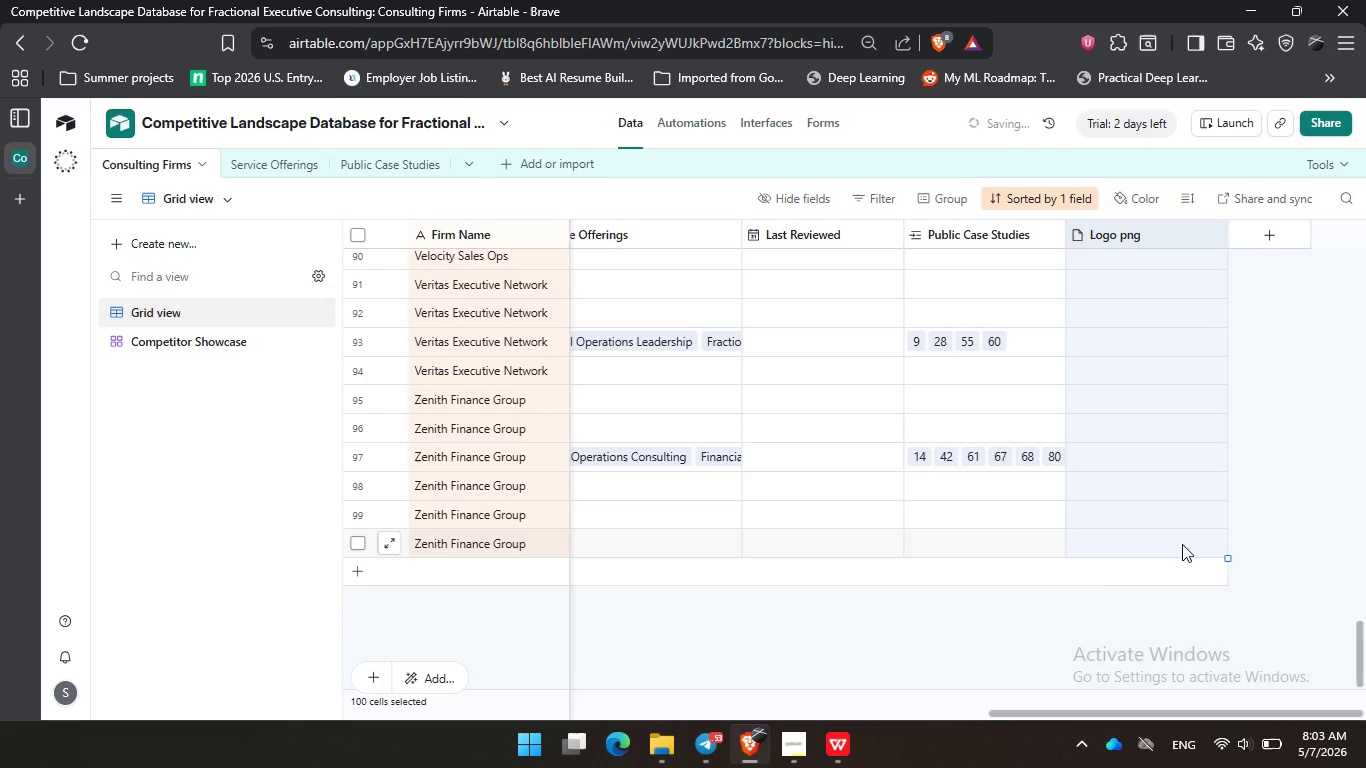 
left_click([786, 635])
 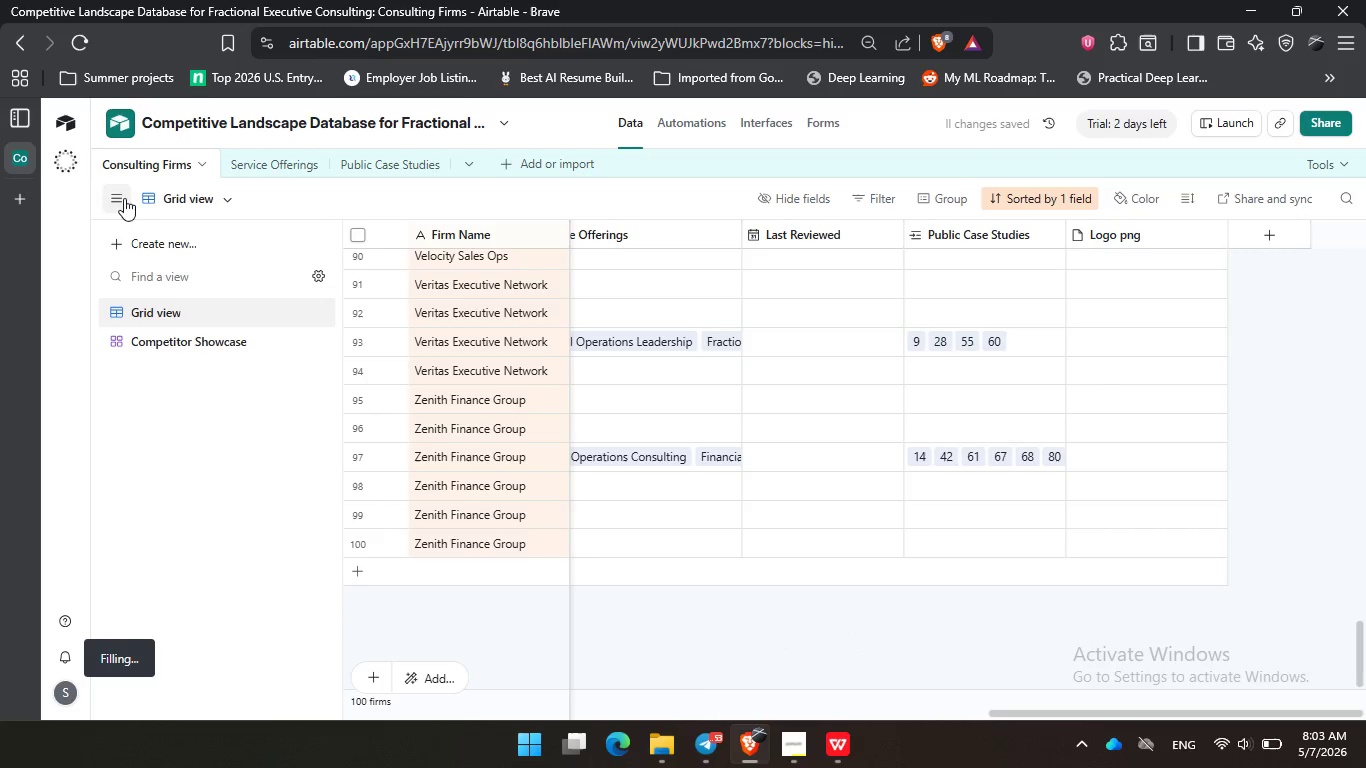 
left_click([198, 347])
 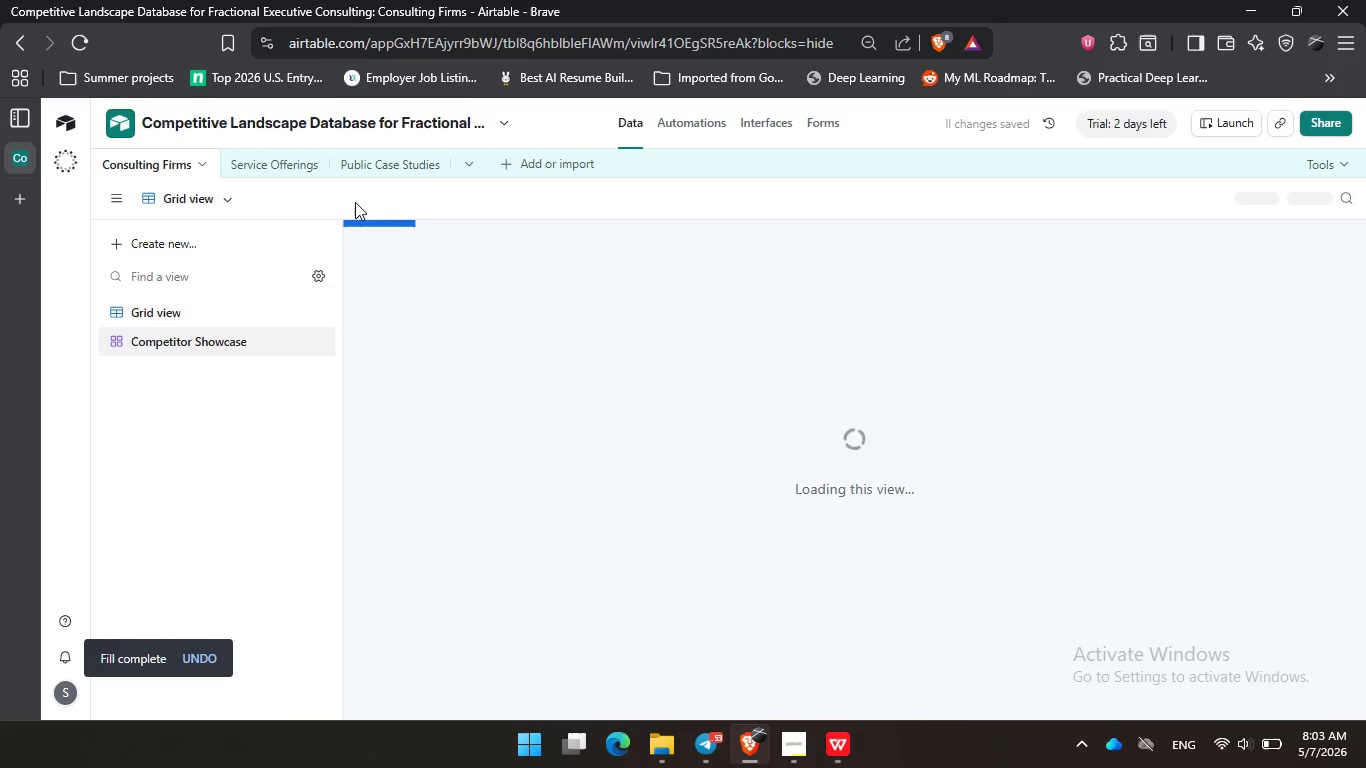 
left_click_drag(start_coordinate=[575, 192], to_coordinate=[597, 194])
 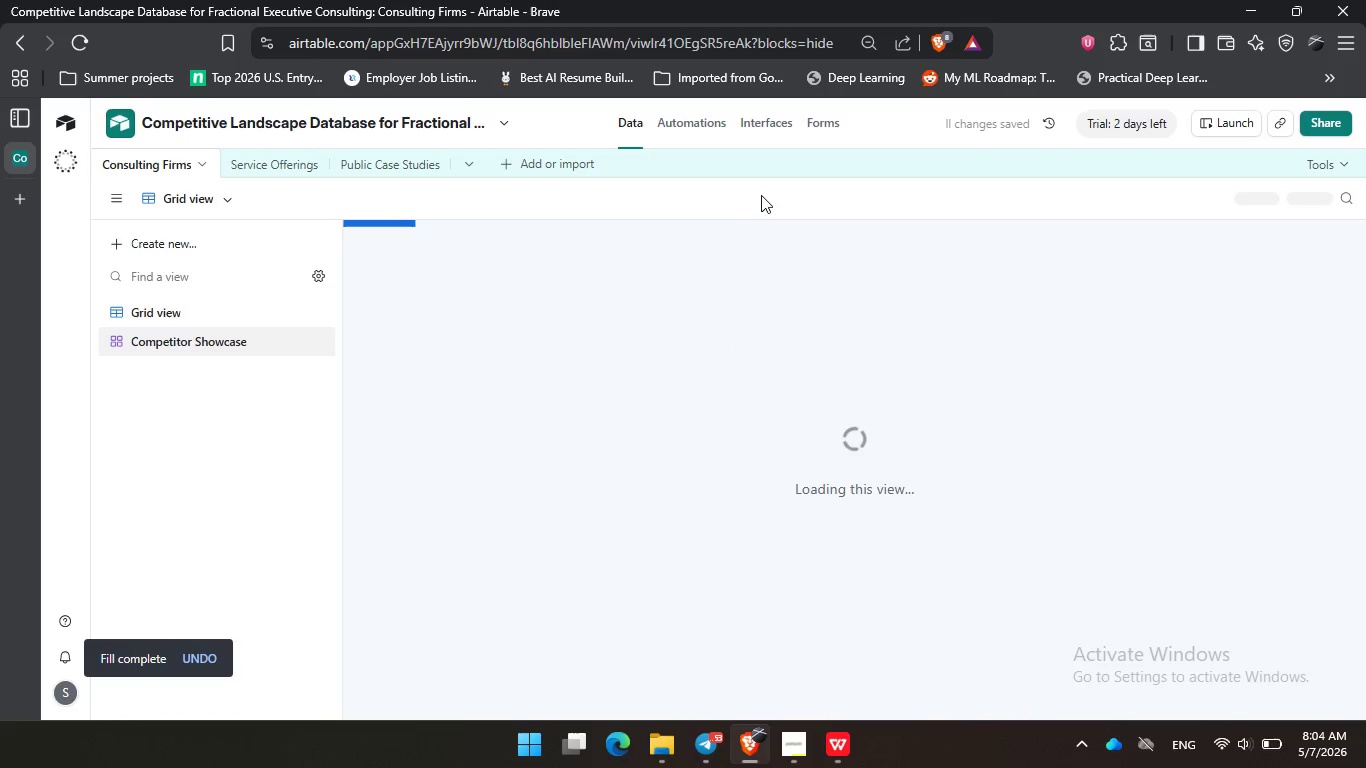 
left_click_drag(start_coordinate=[761, 195], to_coordinate=[767, 196])
 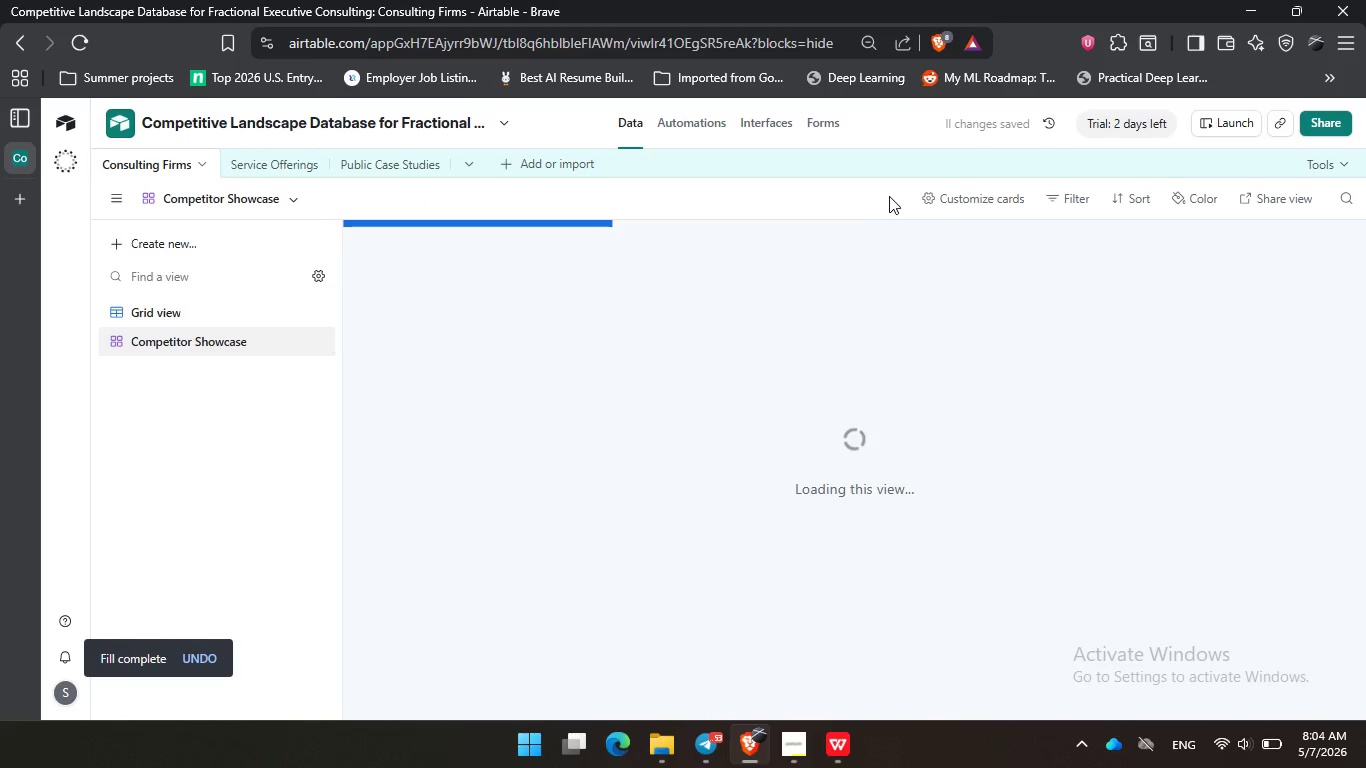 
triple_click([889, 196])
 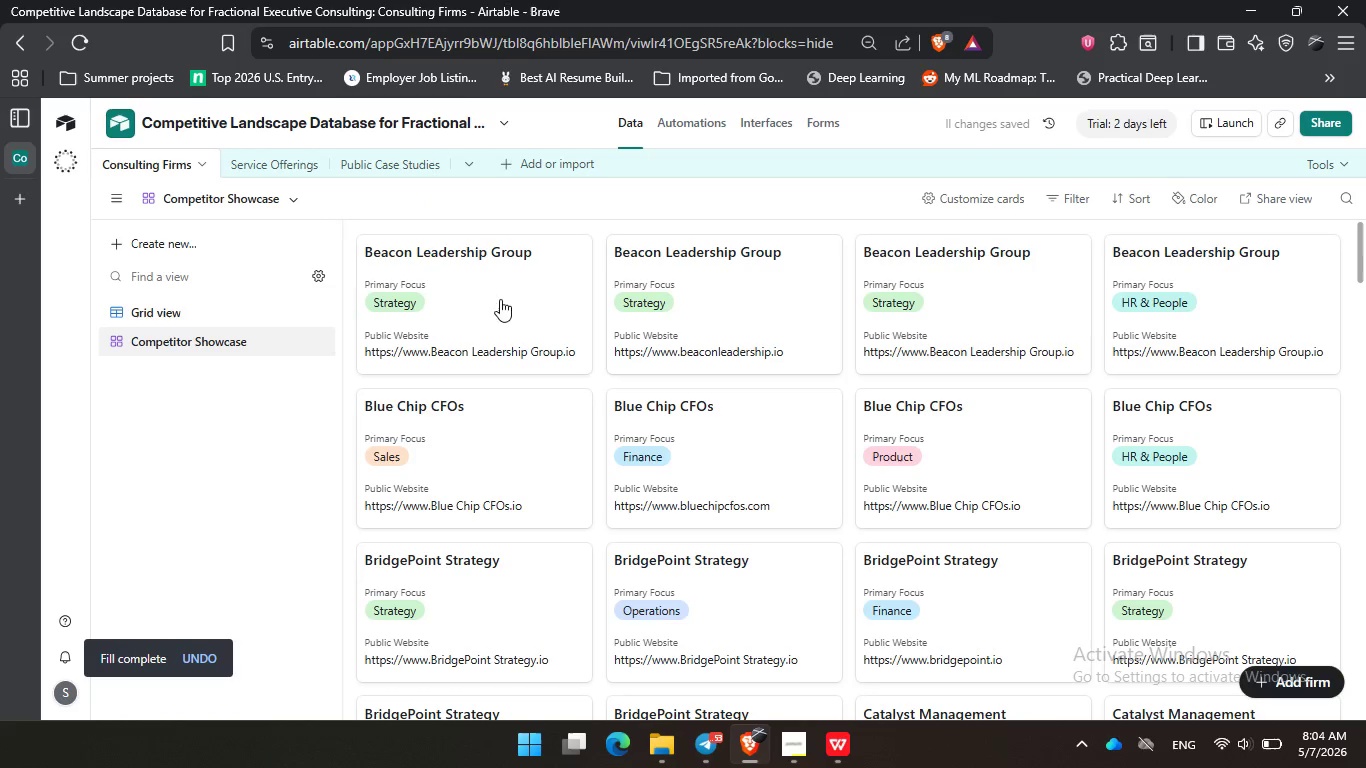 
left_click([483, 312])
 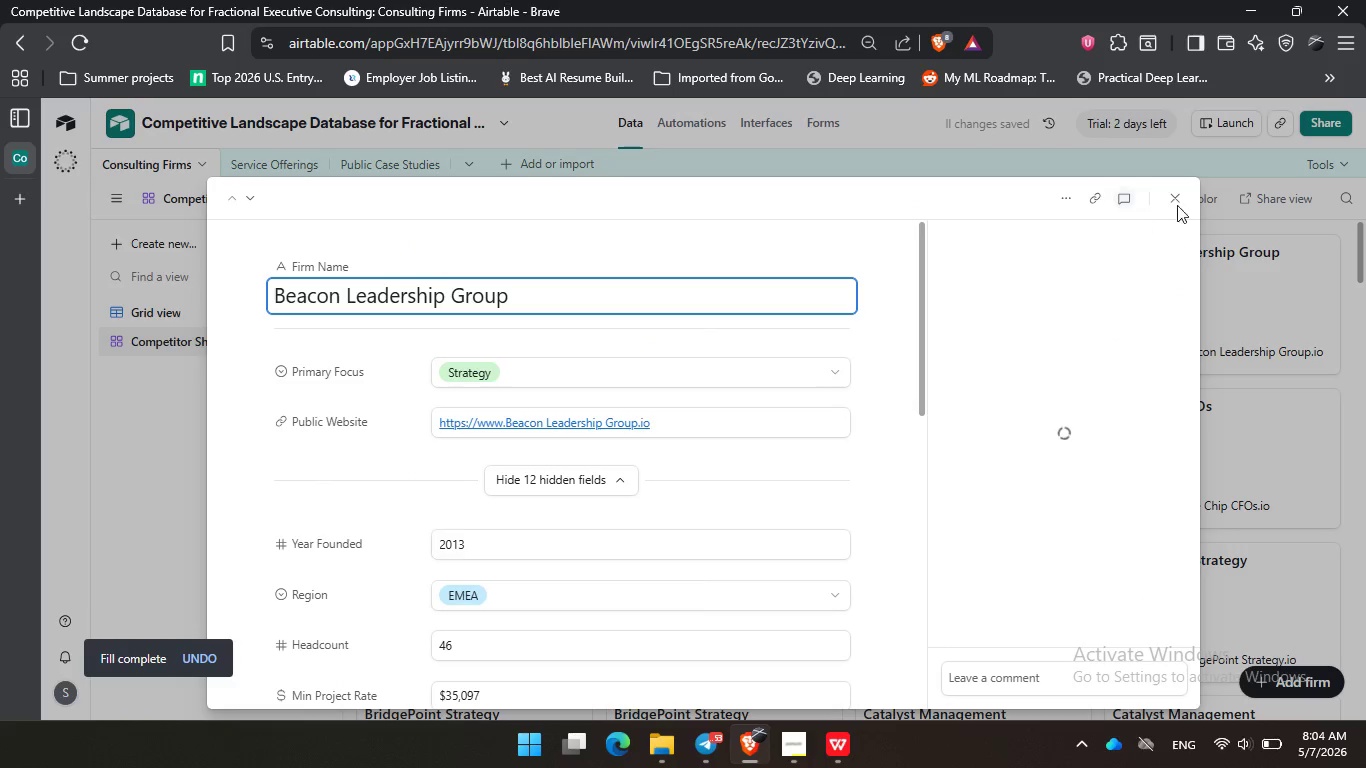 
left_click([1183, 197])
 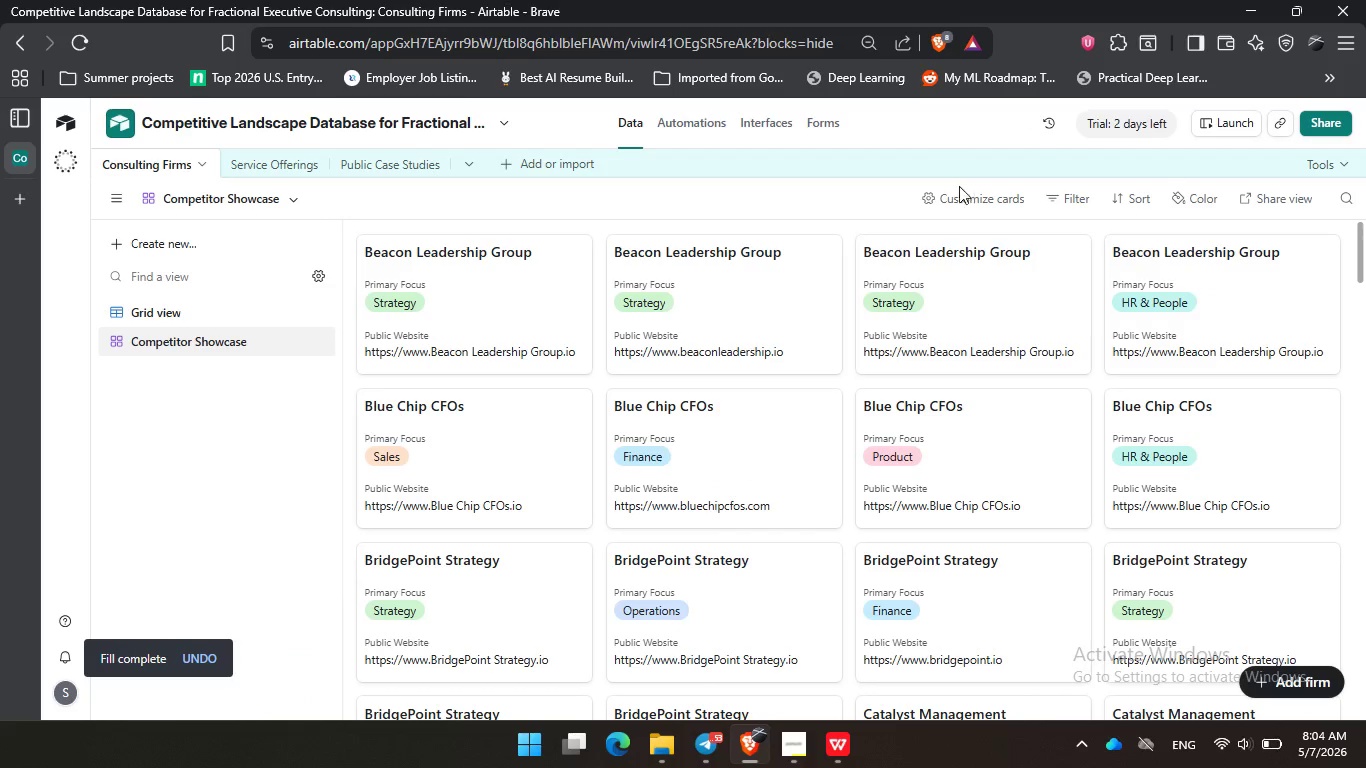 
left_click([959, 186])
 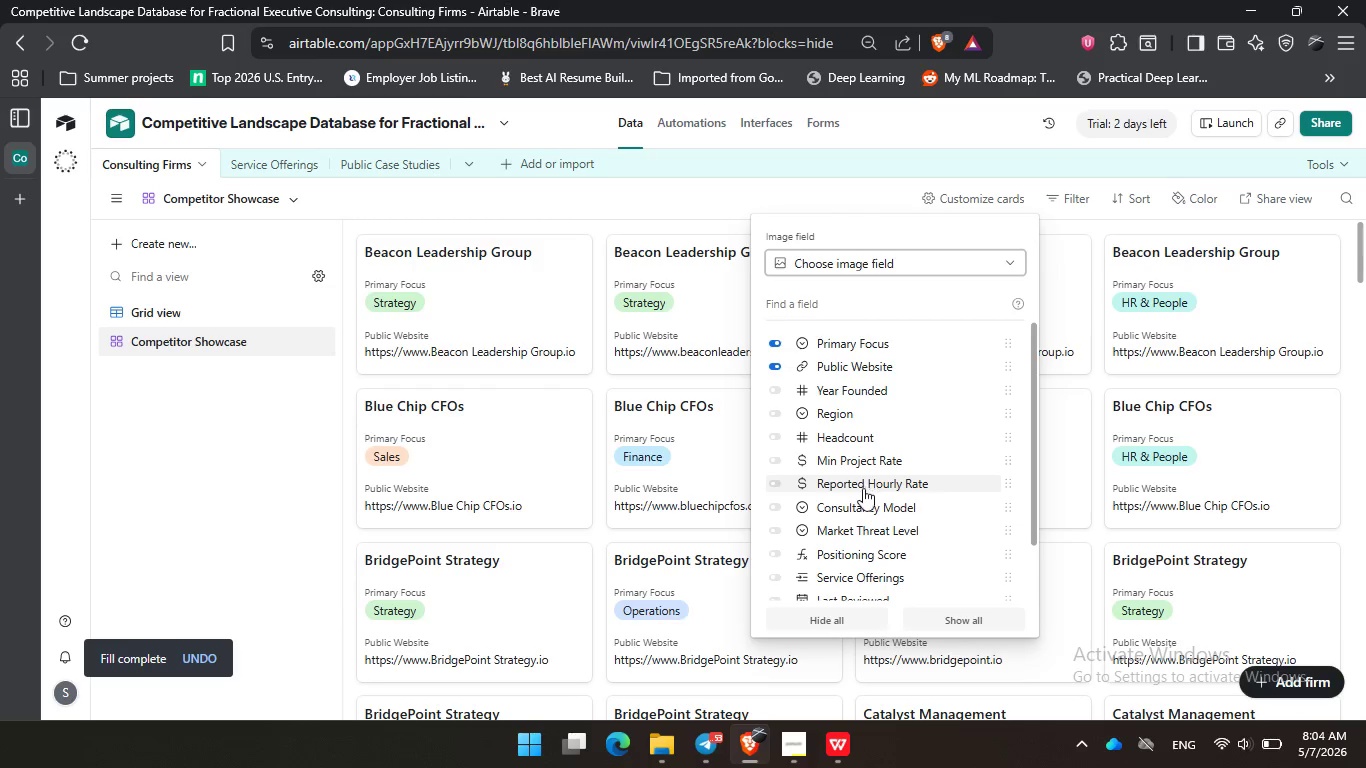 
scroll: coordinate [879, 519], scroll_direction: down, amount: 4.0
 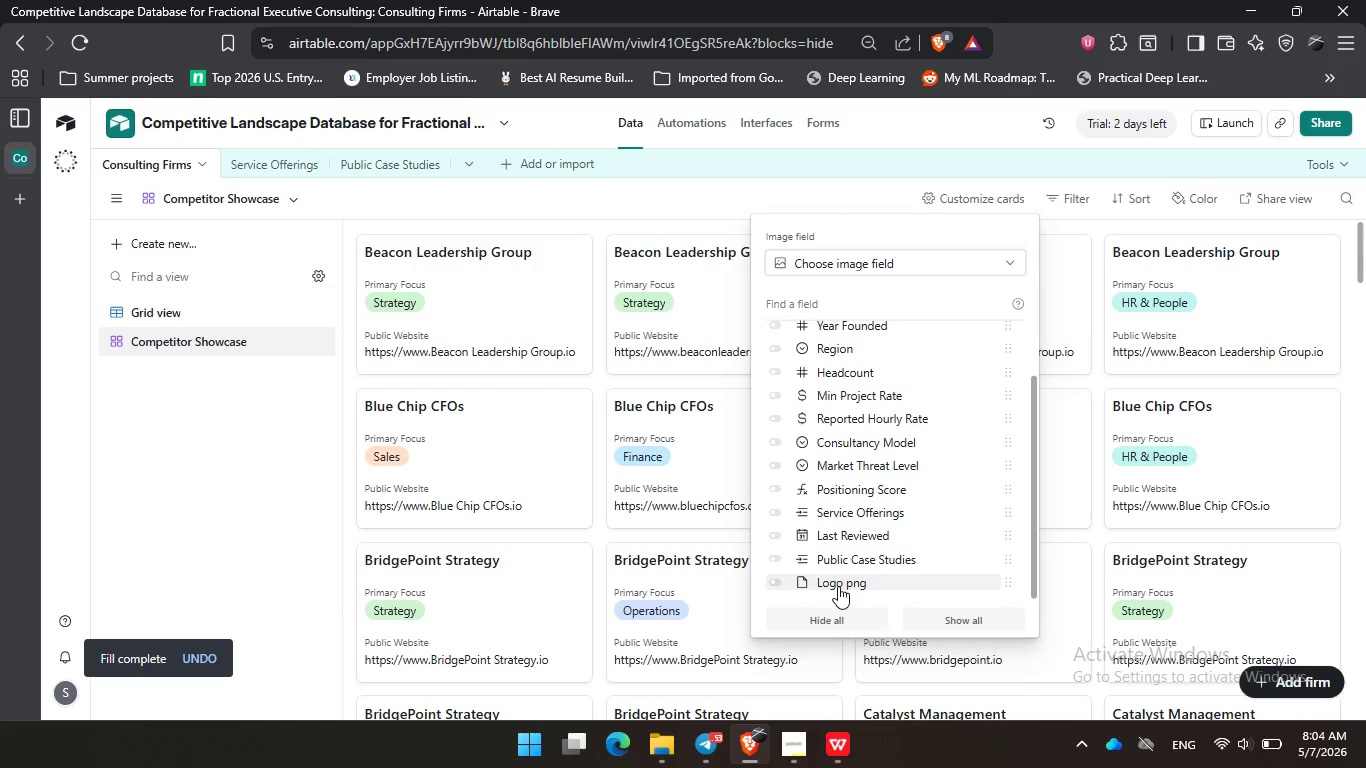 
left_click([838, 586])
 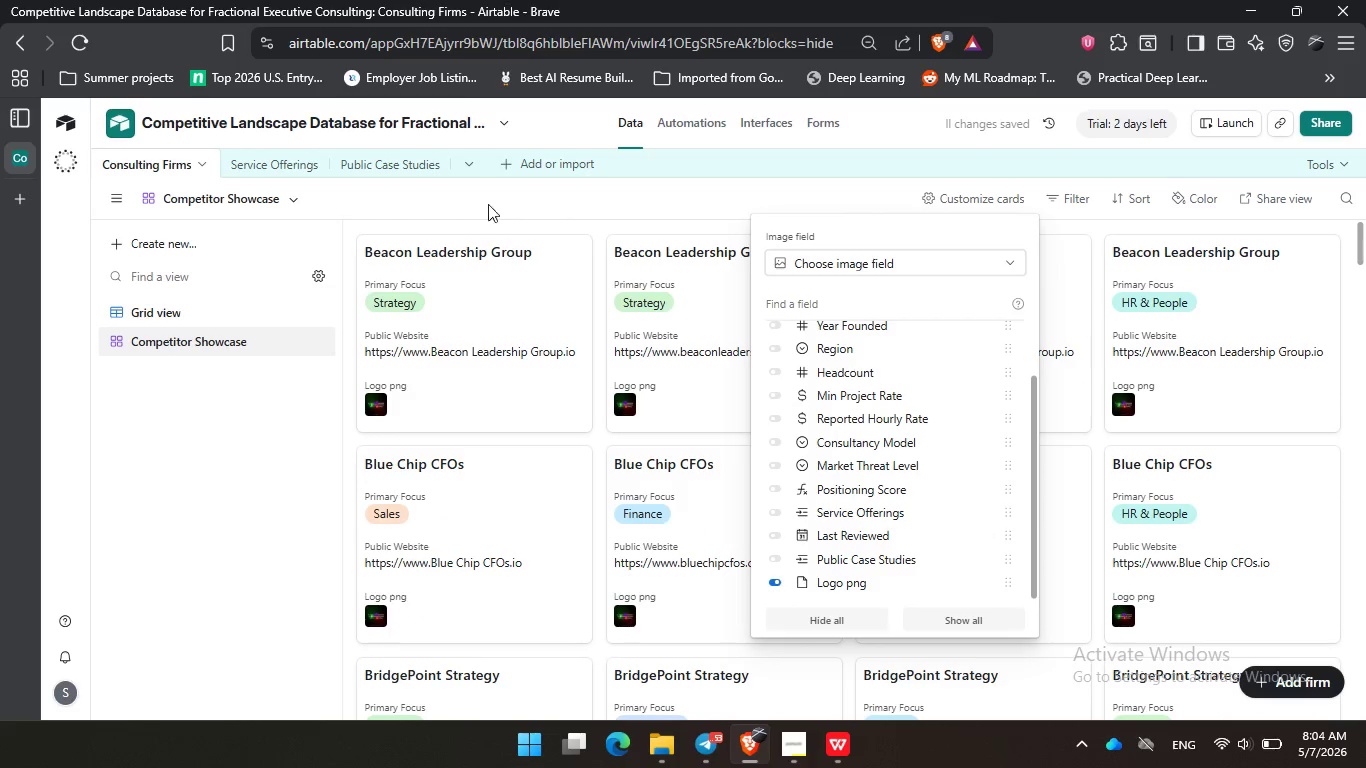 
scroll: coordinate [955, 423], scroll_direction: up, amount: 7.0
 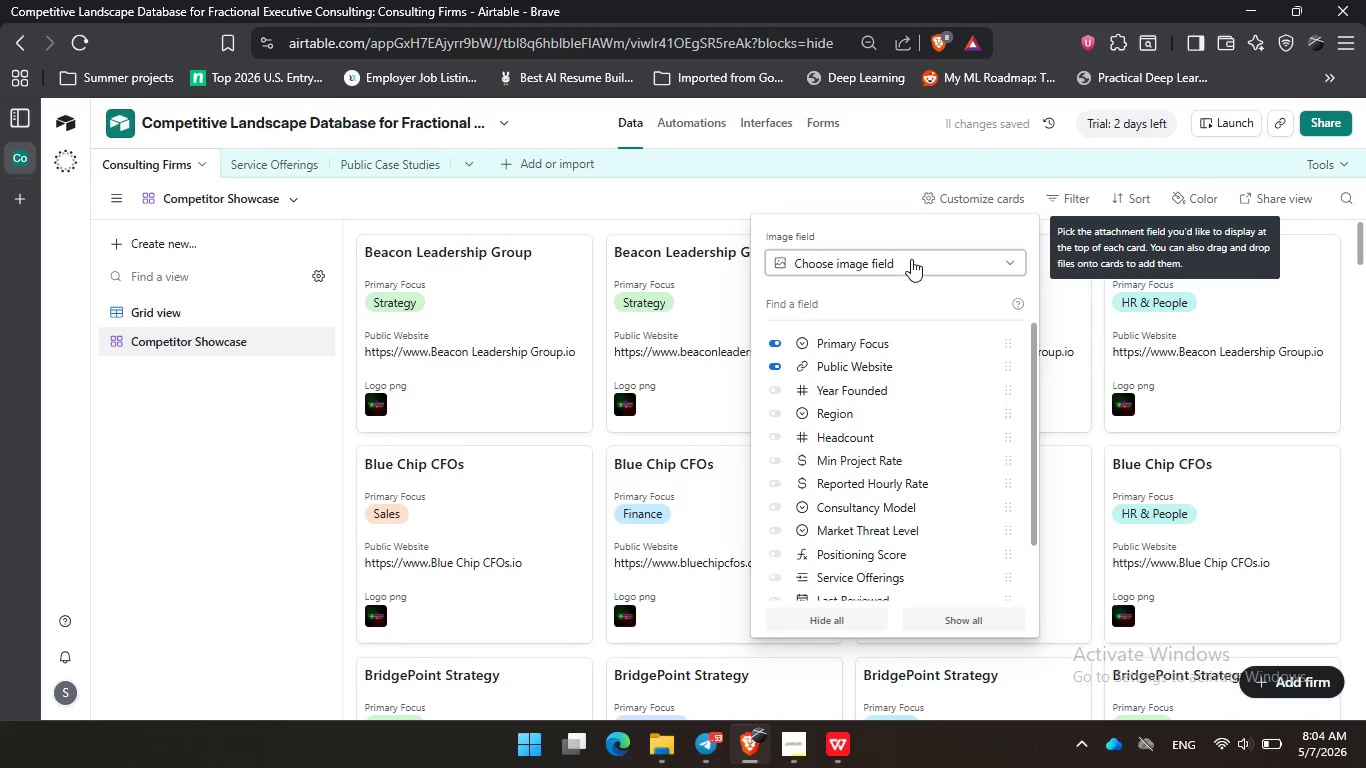 
left_click([911, 259])
 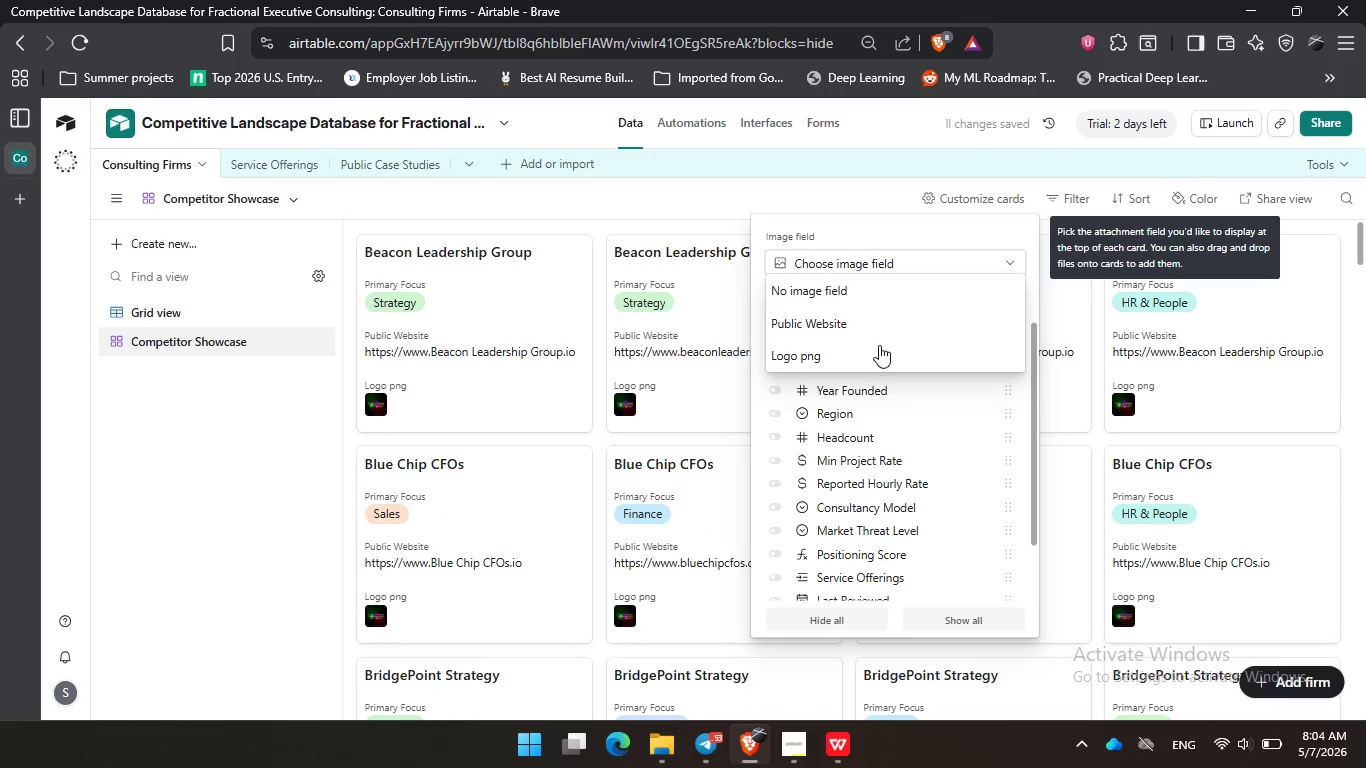 
left_click([877, 353])
 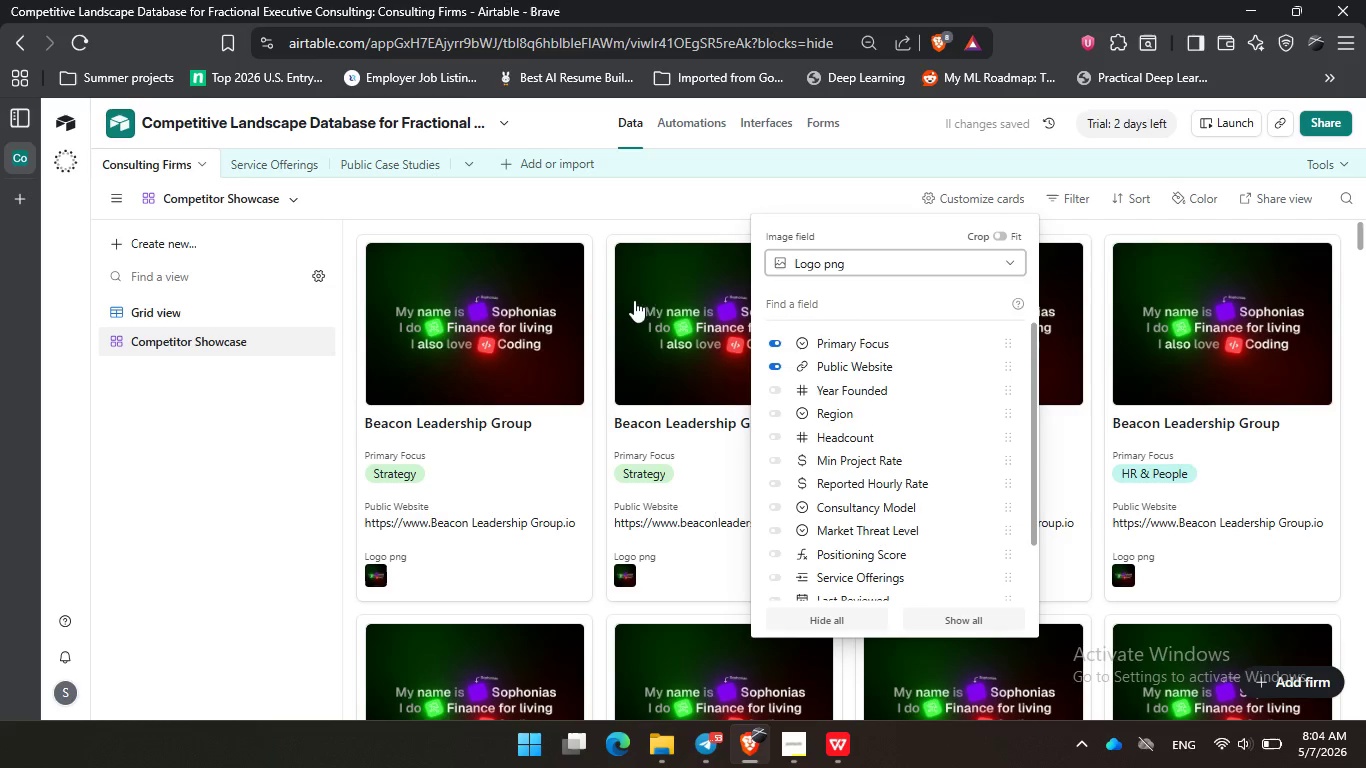 
scroll: coordinate [896, 575], scroll_direction: down, amount: 5.0
 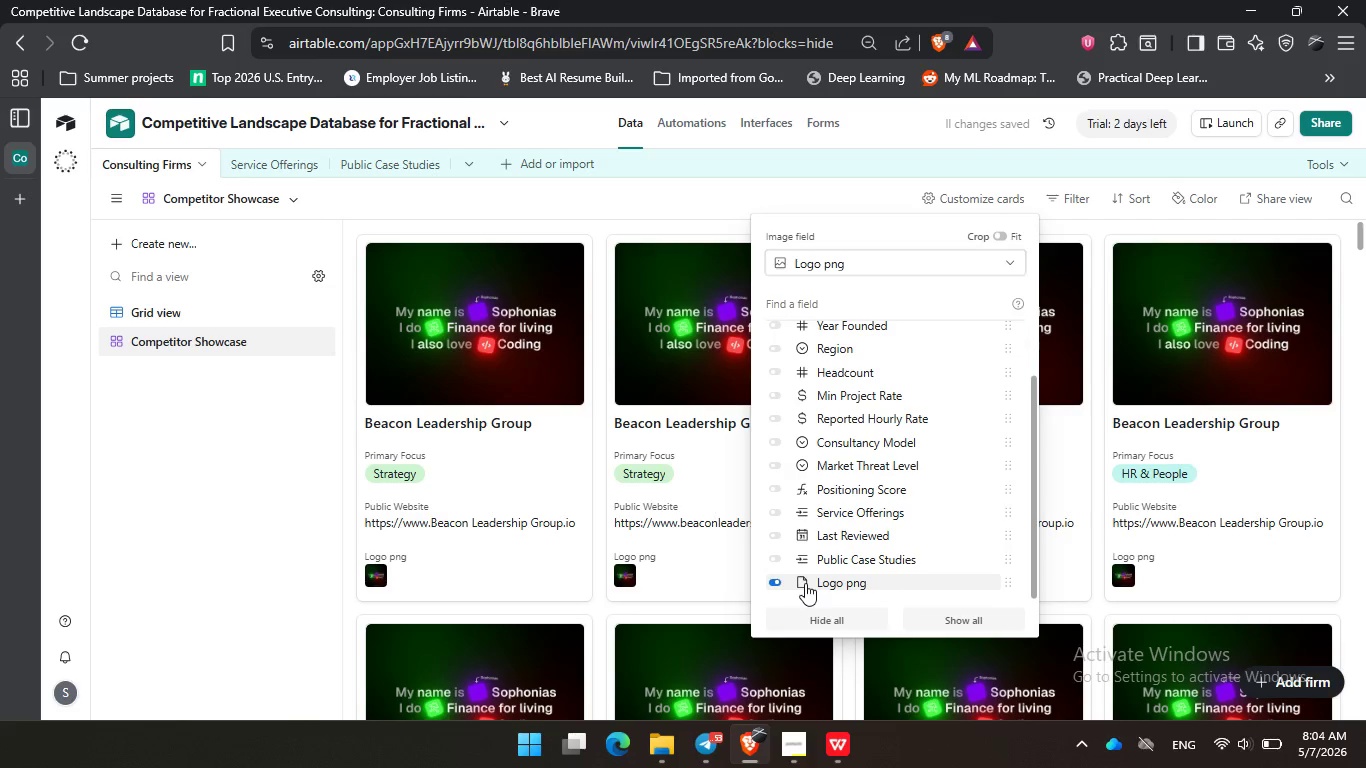 
left_click([805, 583])
 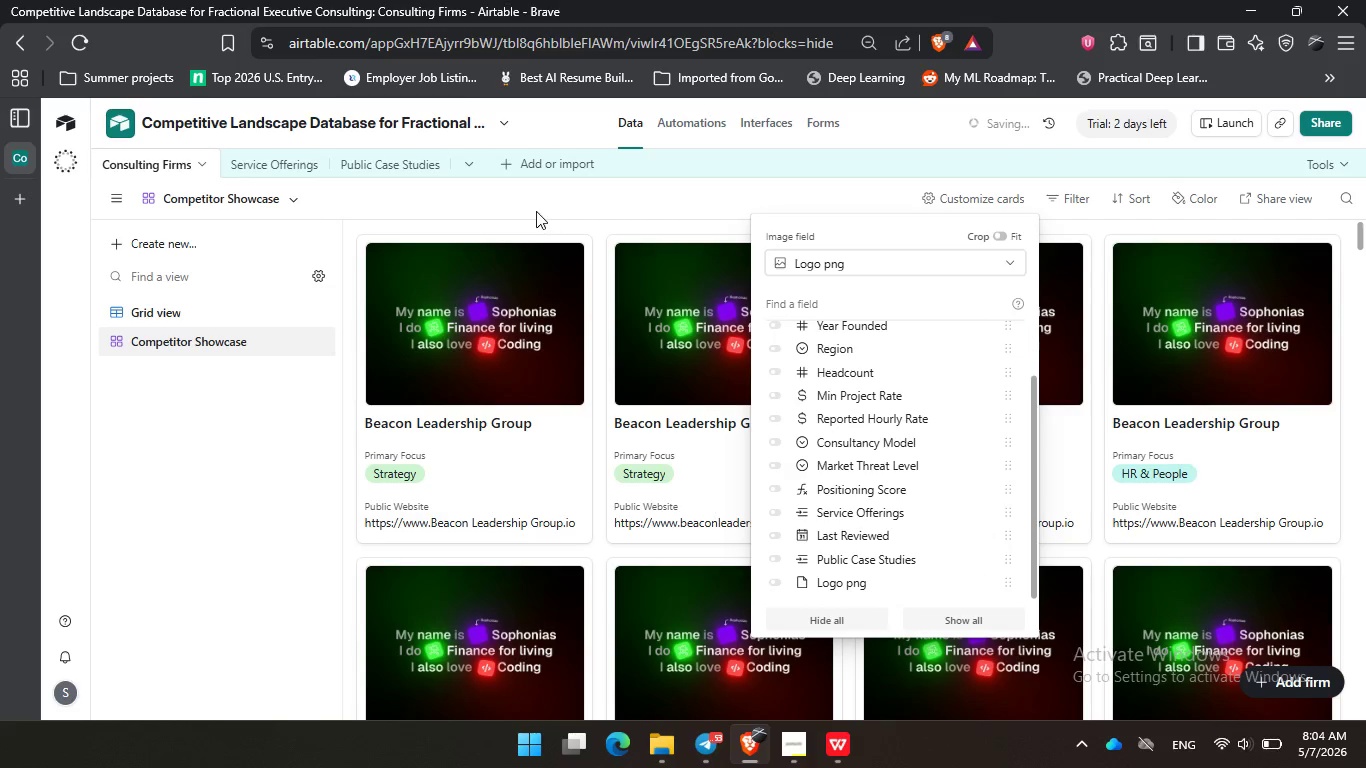 
left_click([536, 211])
 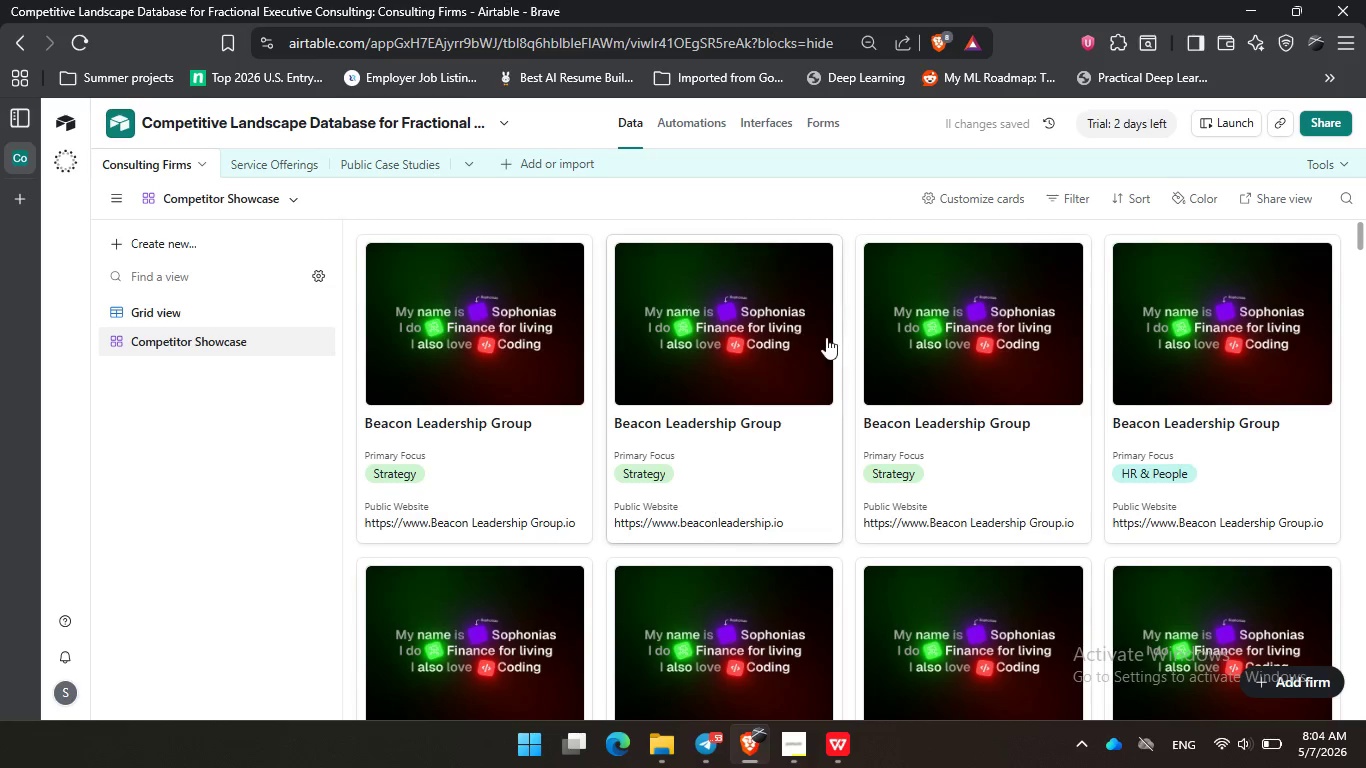 
scroll: coordinate [826, 338], scroll_direction: down, amount: 17.0
 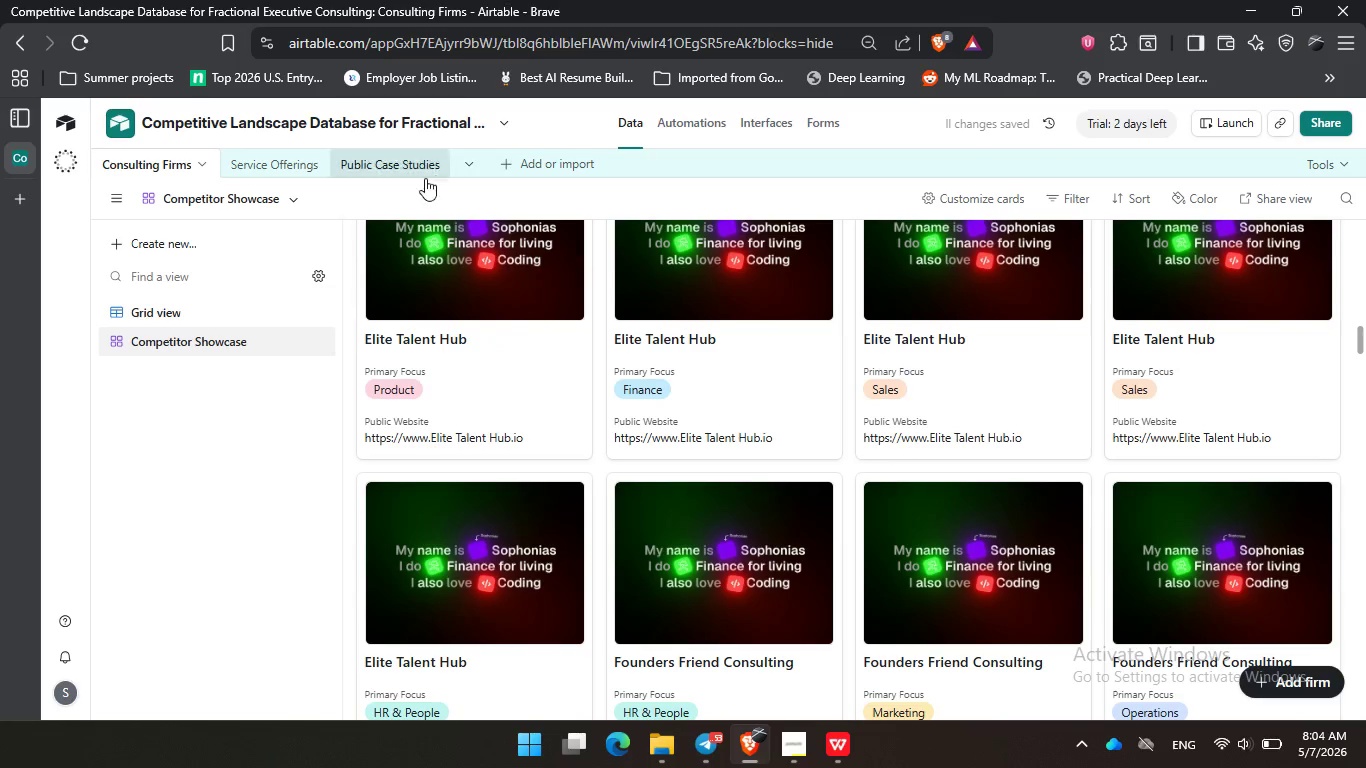 
left_click([402, 192])
 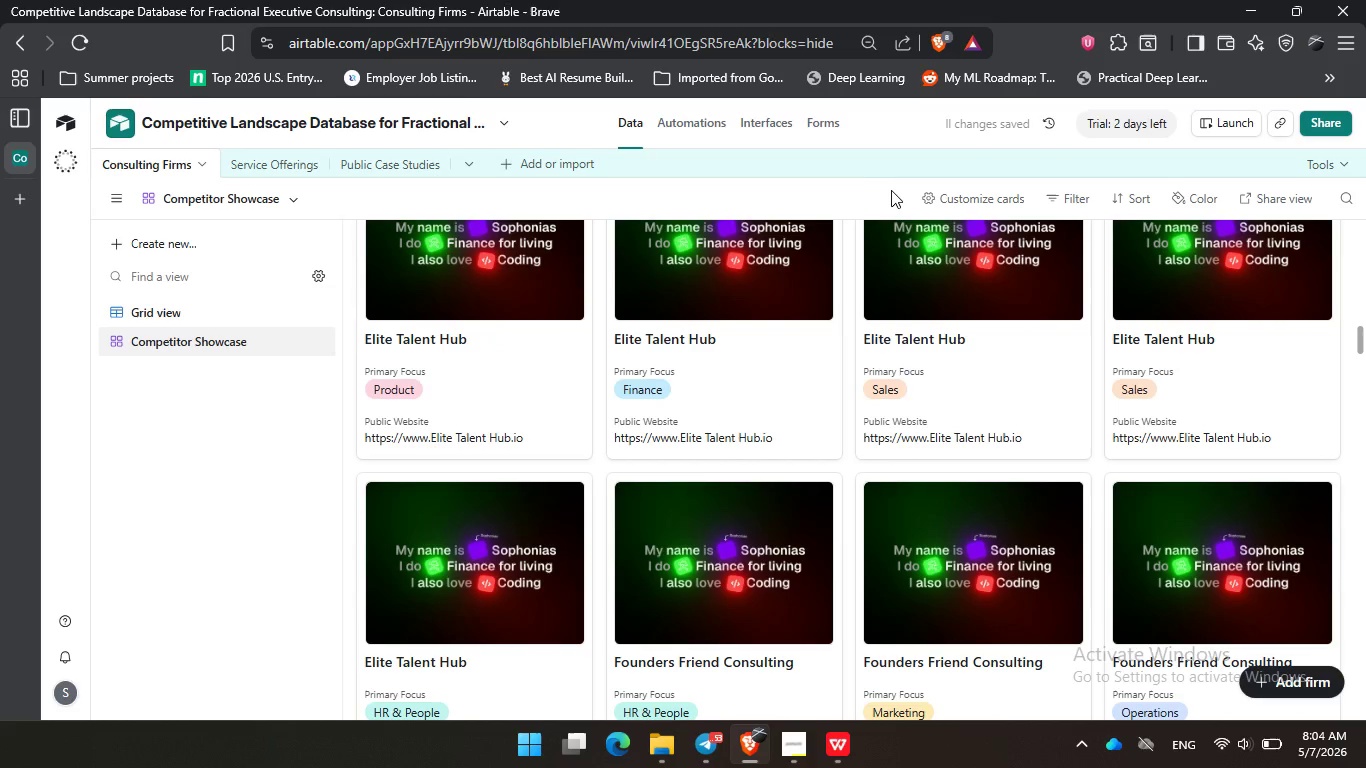 
triple_click([892, 190])
 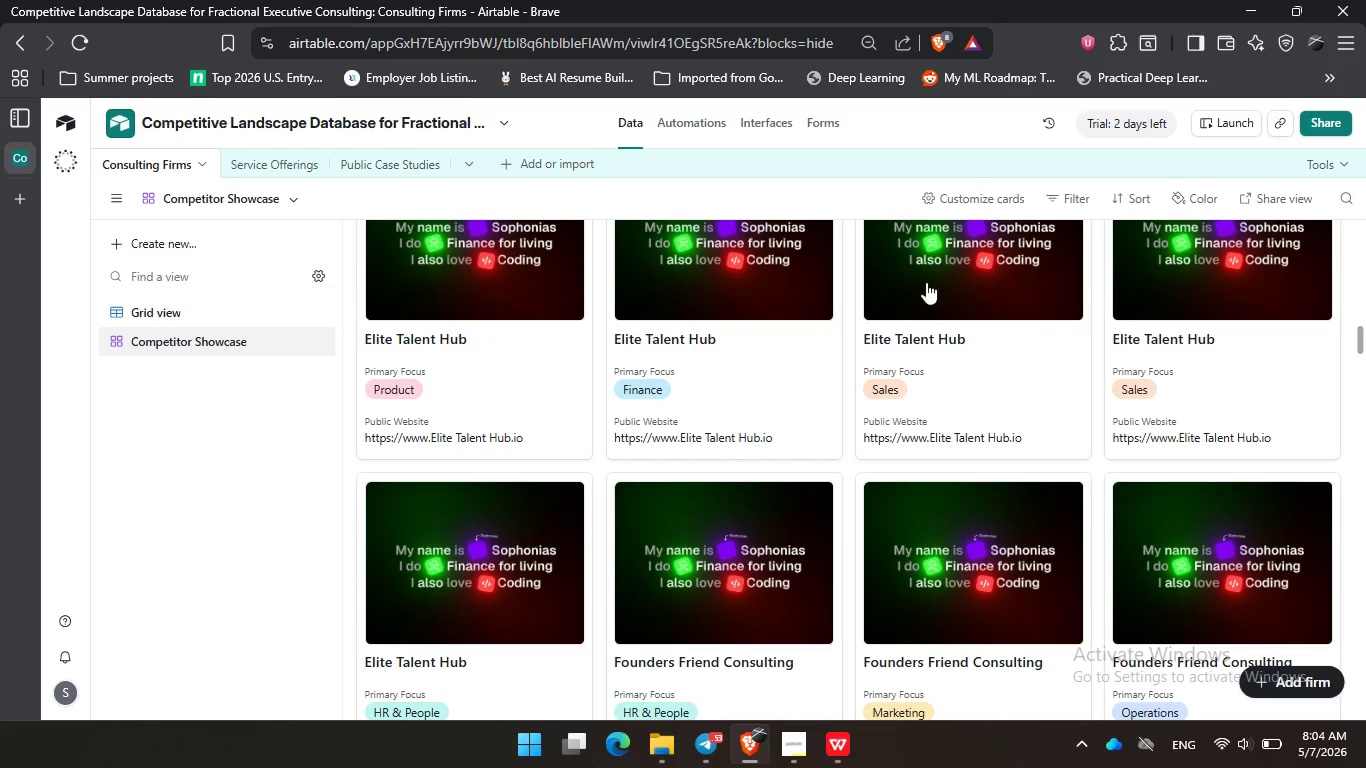 
left_click([698, 749])
 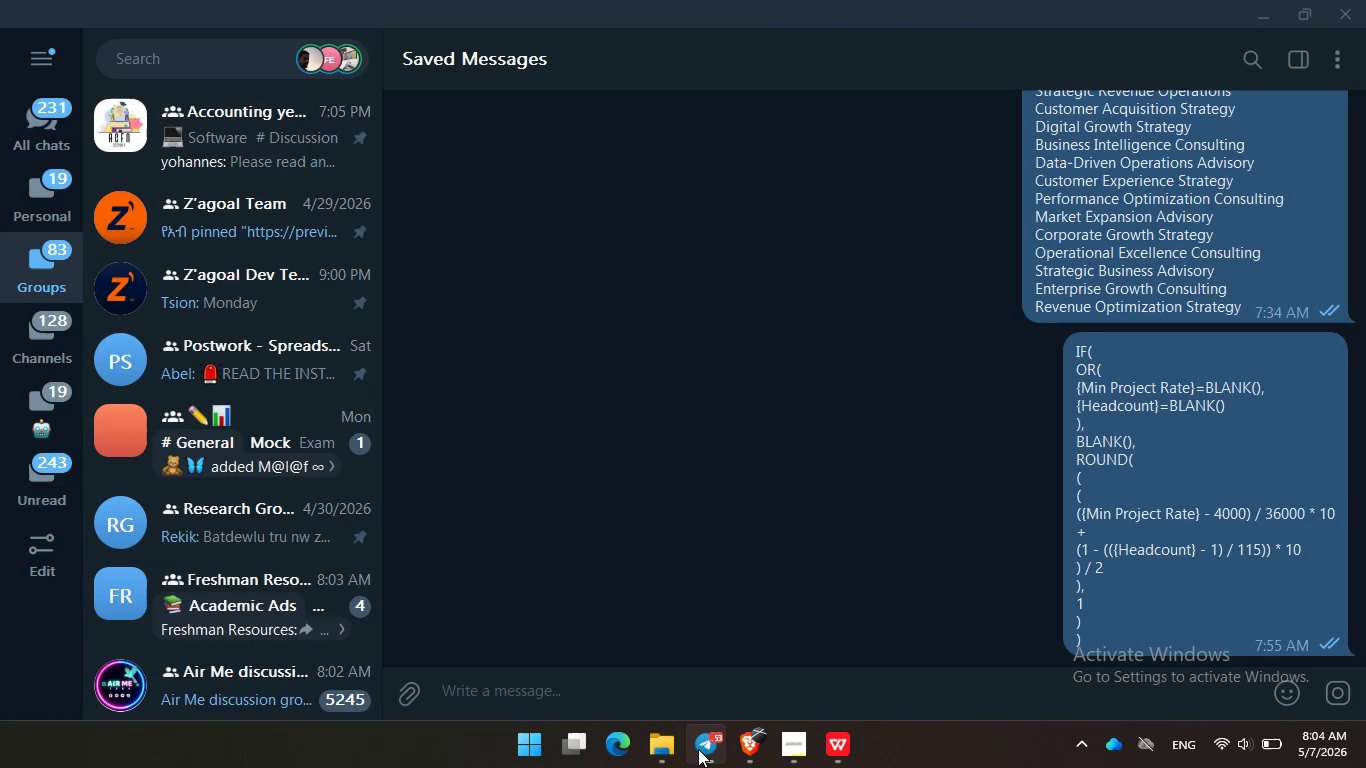 
left_click([698, 749])
 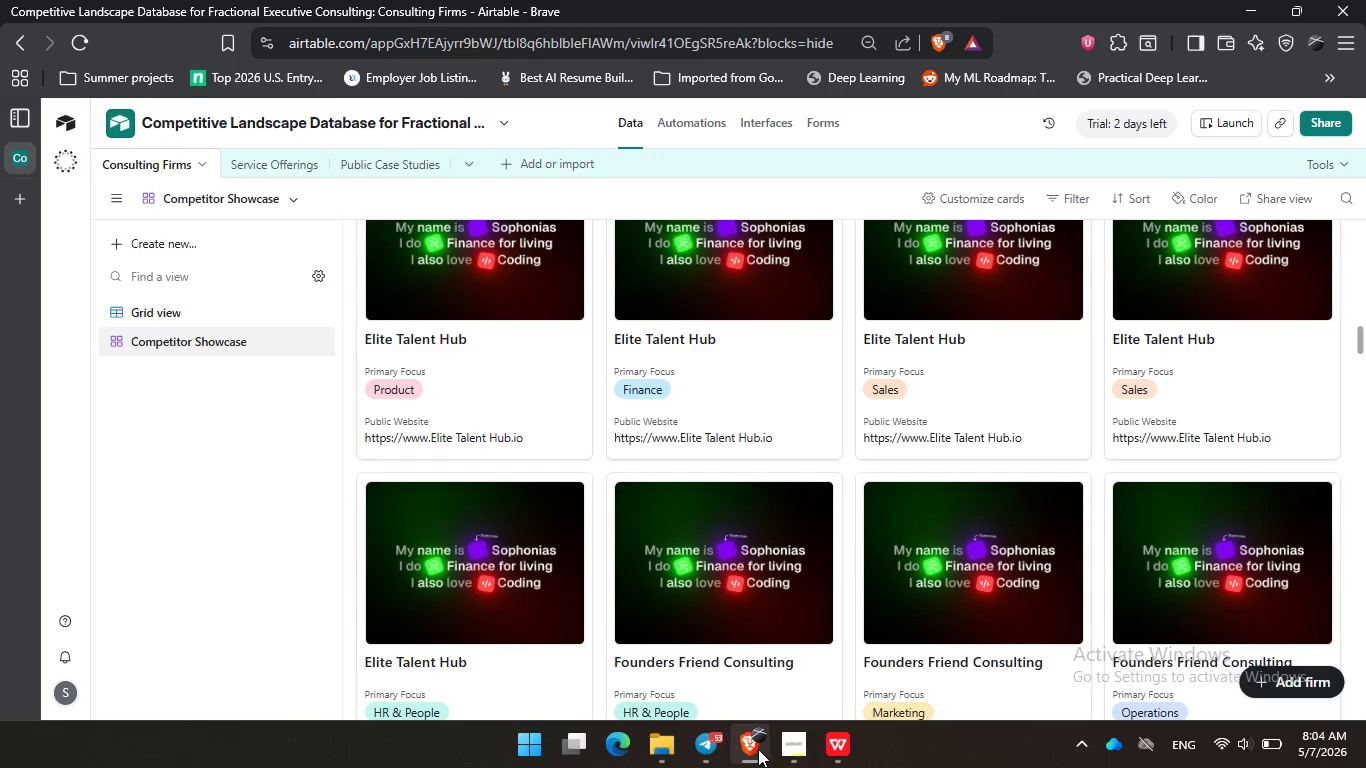 
mouse_move([808, 749])
 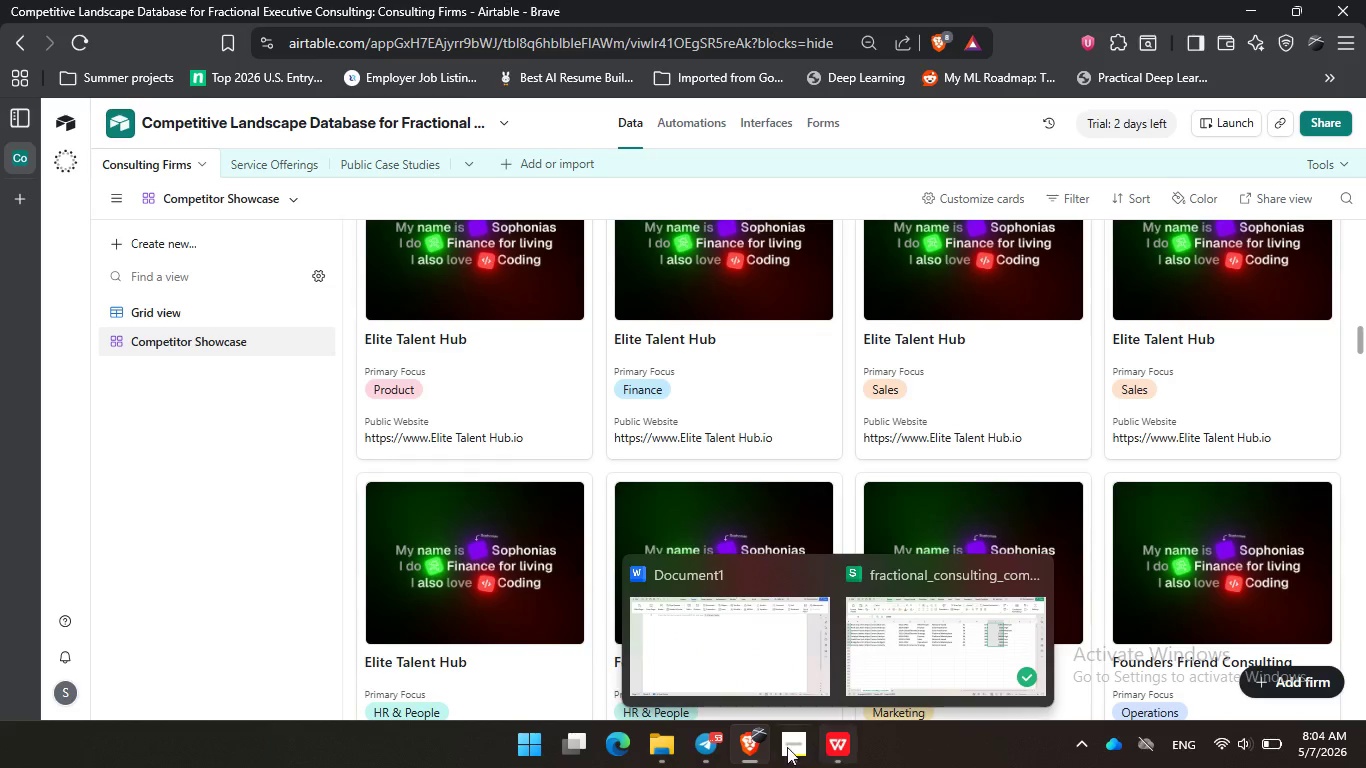 
left_click([784, 748])